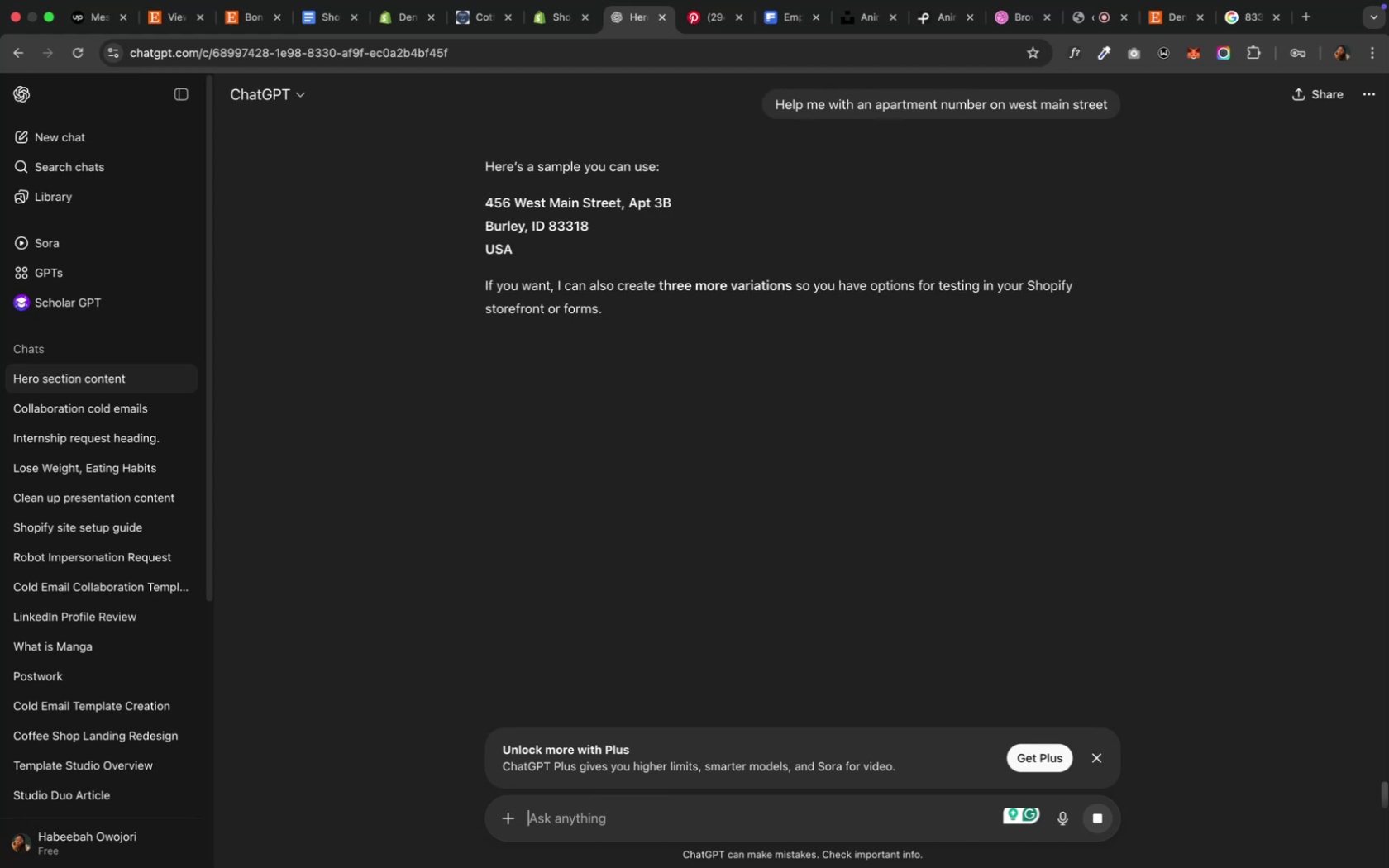 
key(Meta+CommandLeft)
 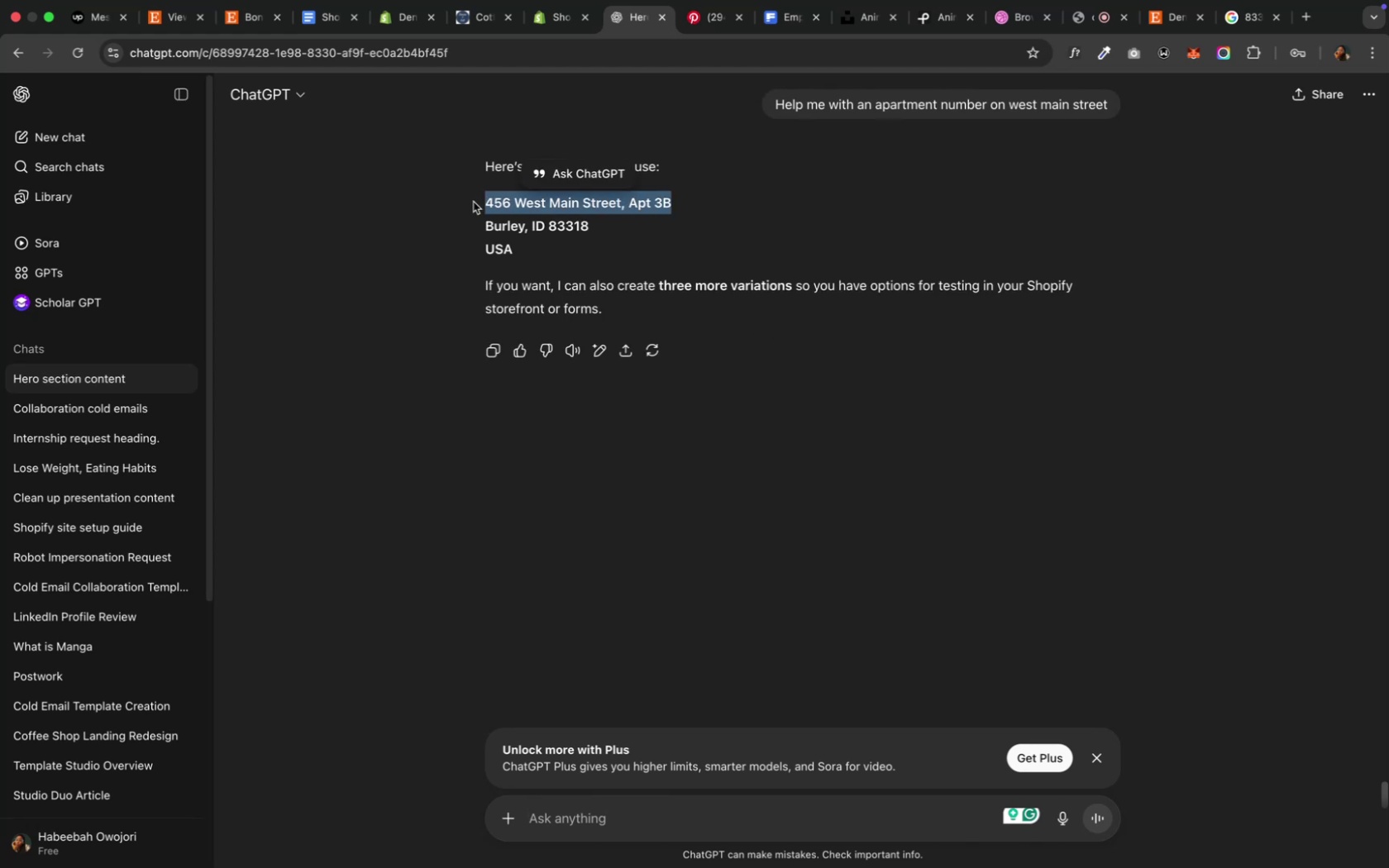 
key(Meta+C)
 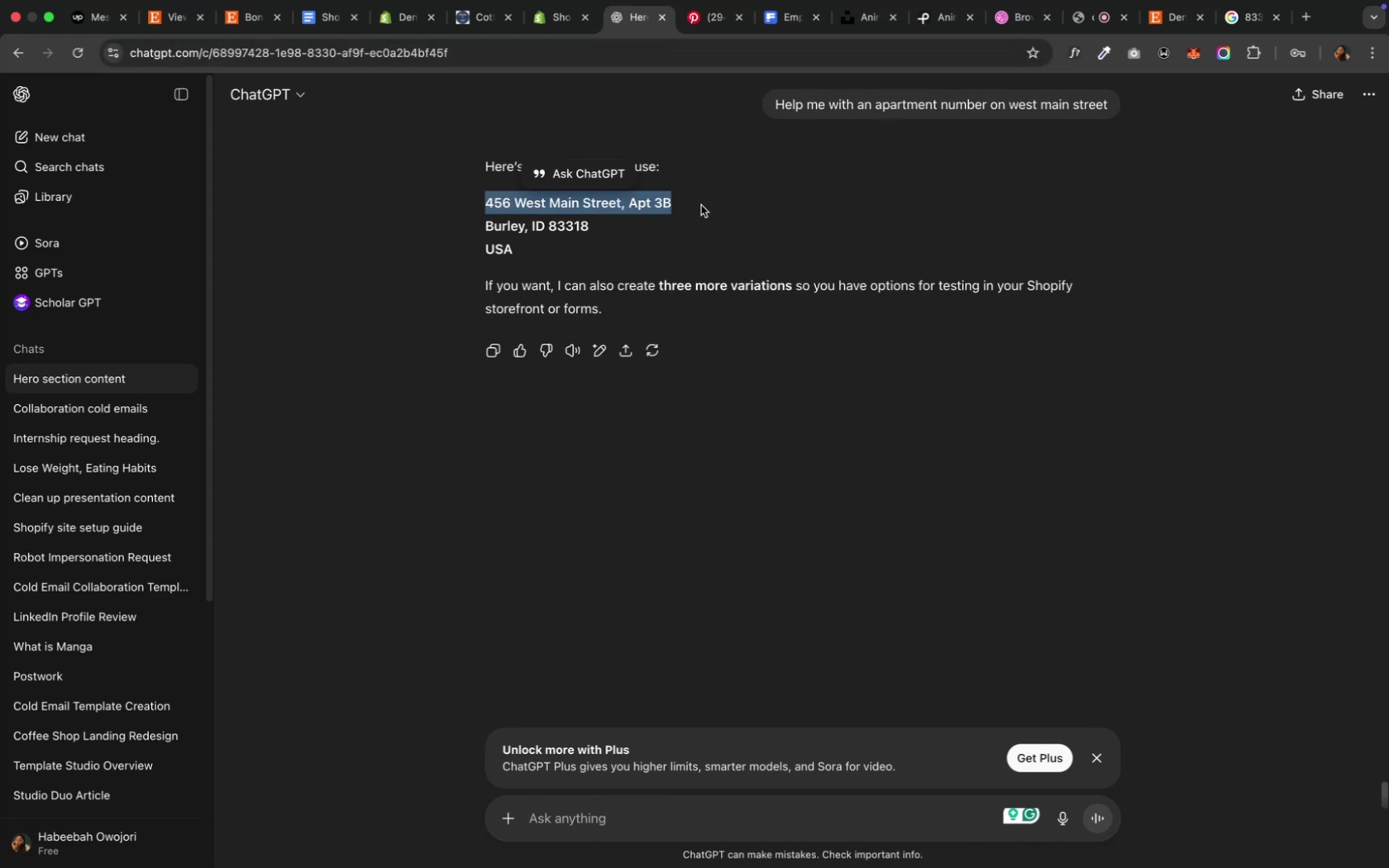 
left_click([693, 203])
 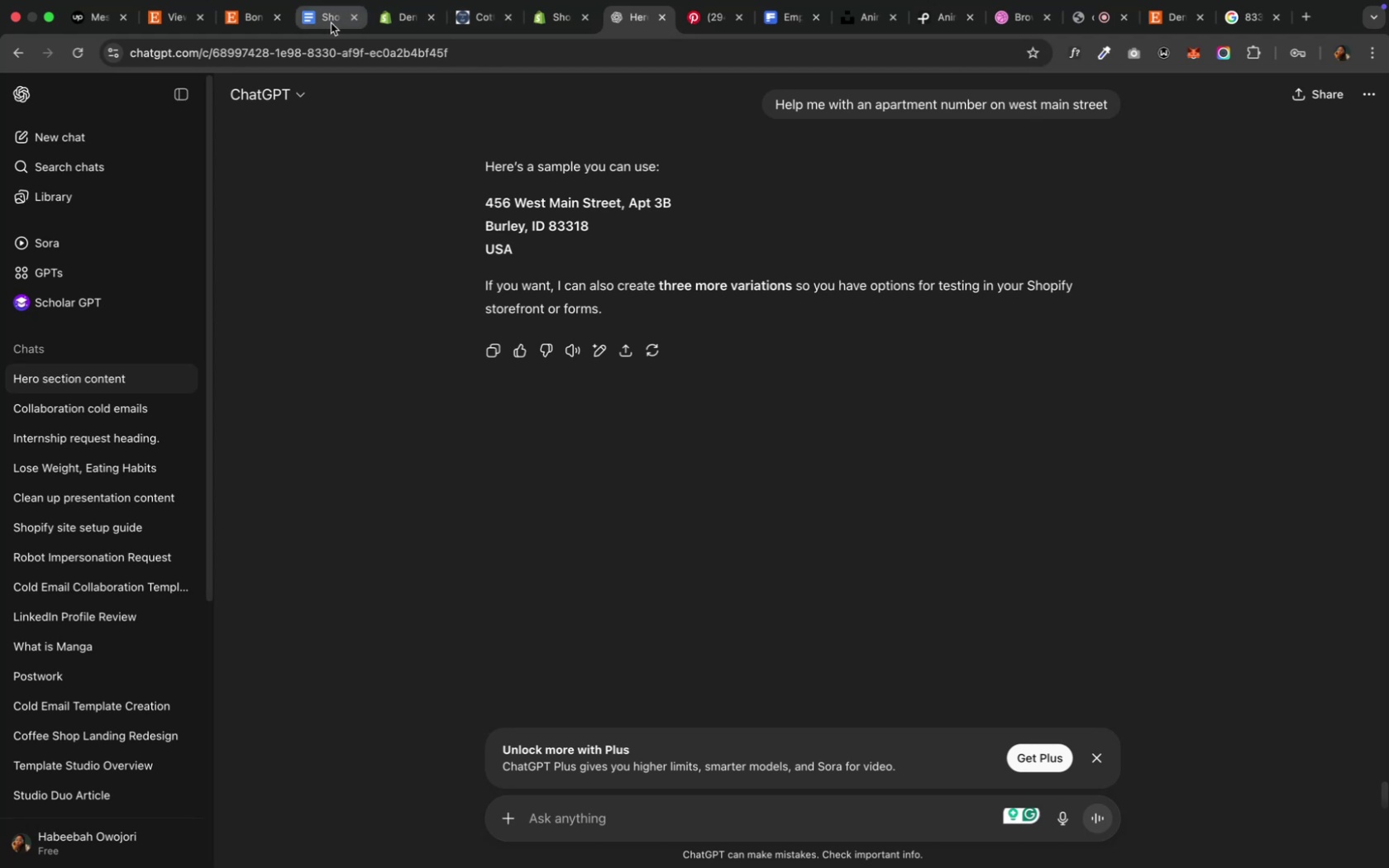 
left_click([384, 22])
 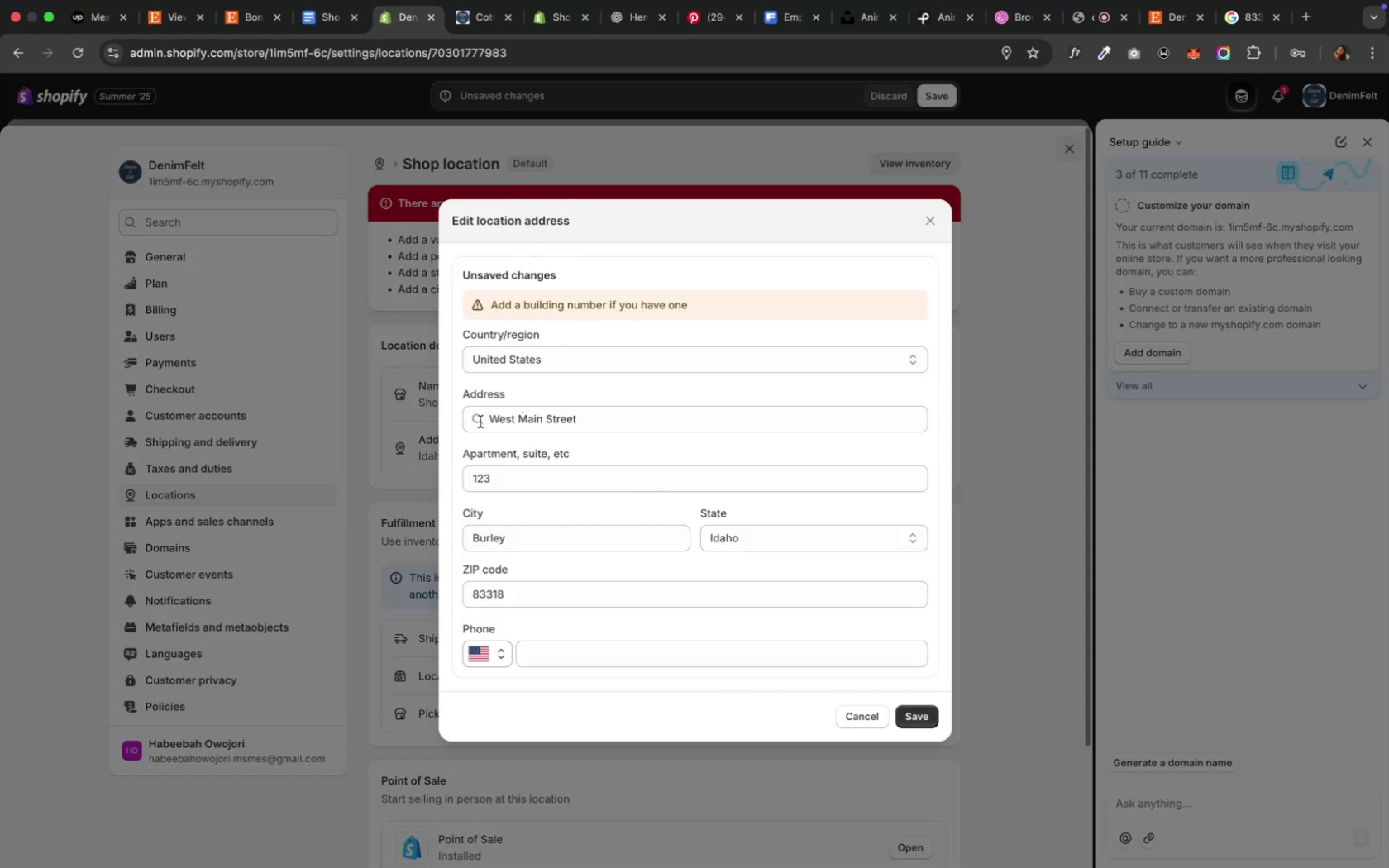 
left_click([505, 413])
 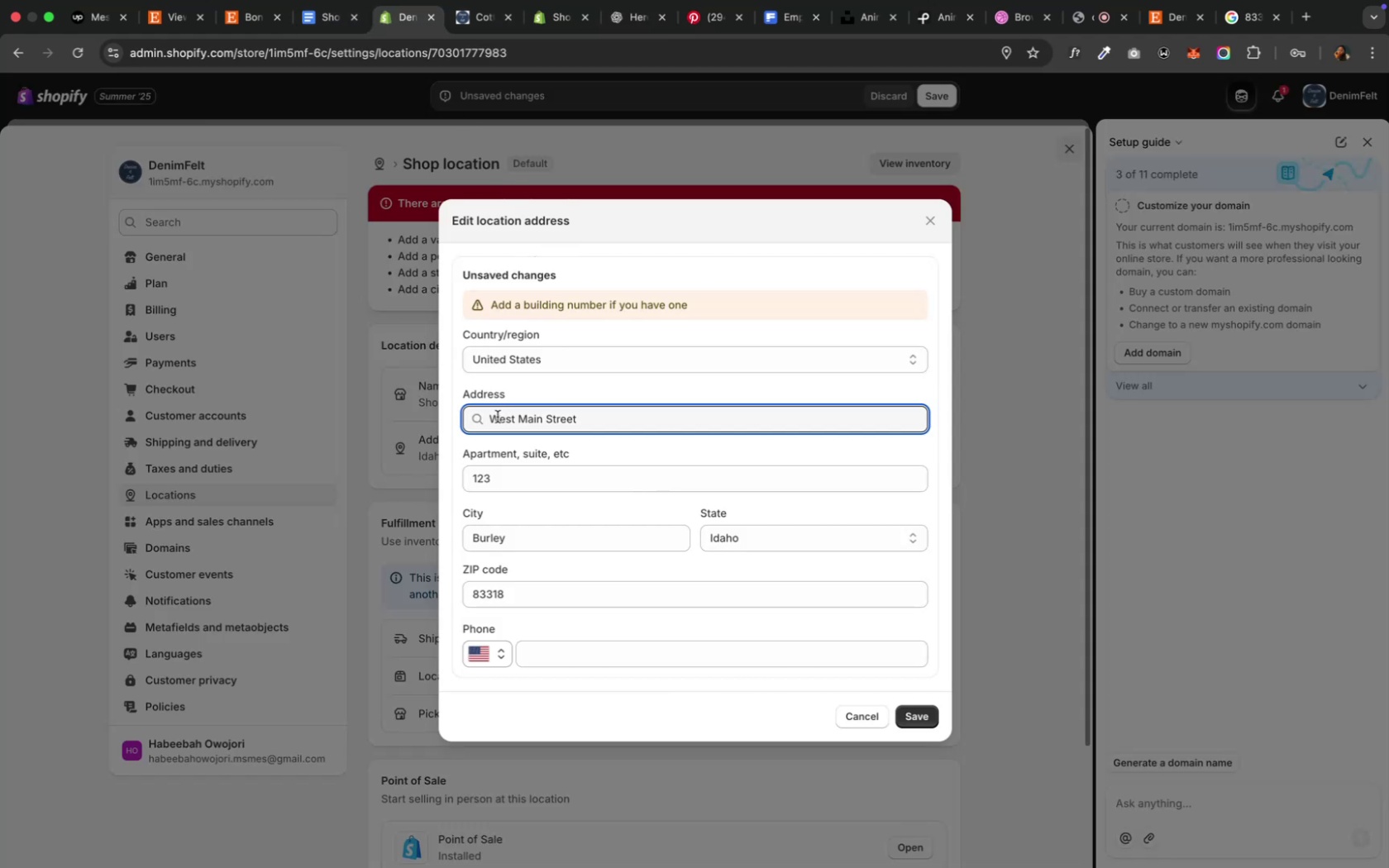 
left_click([492, 417])
 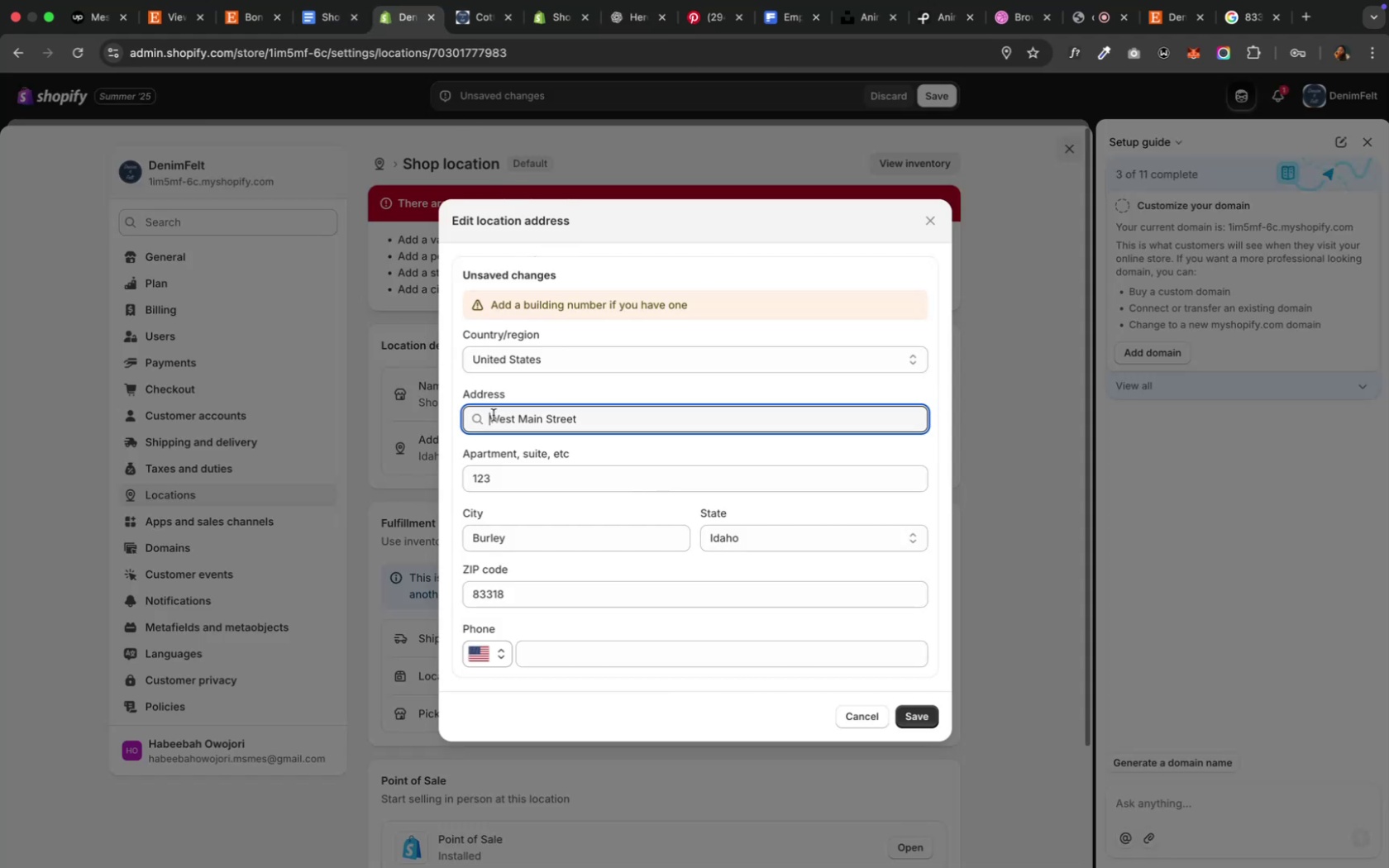 
type(45)
 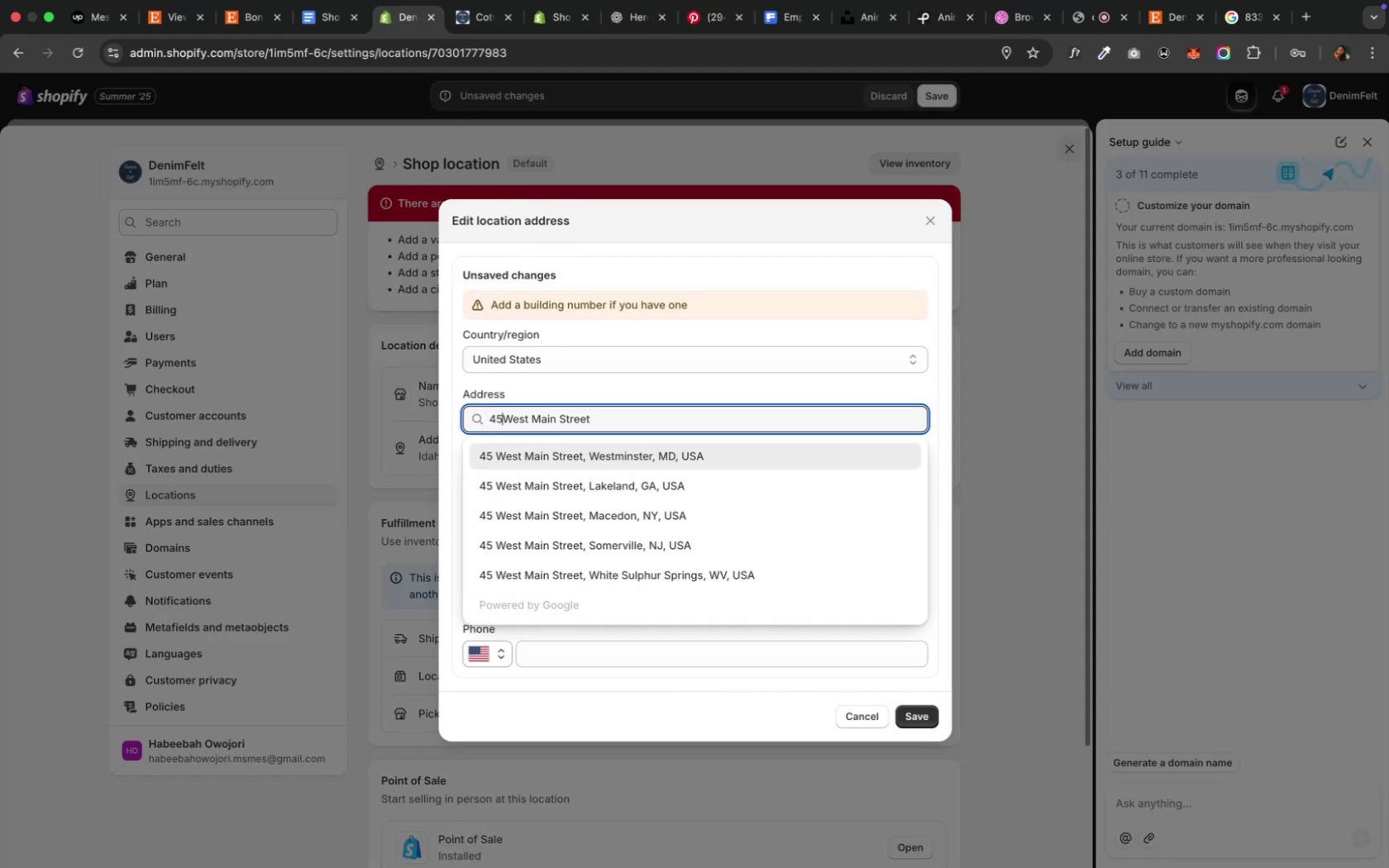 
key(6)
 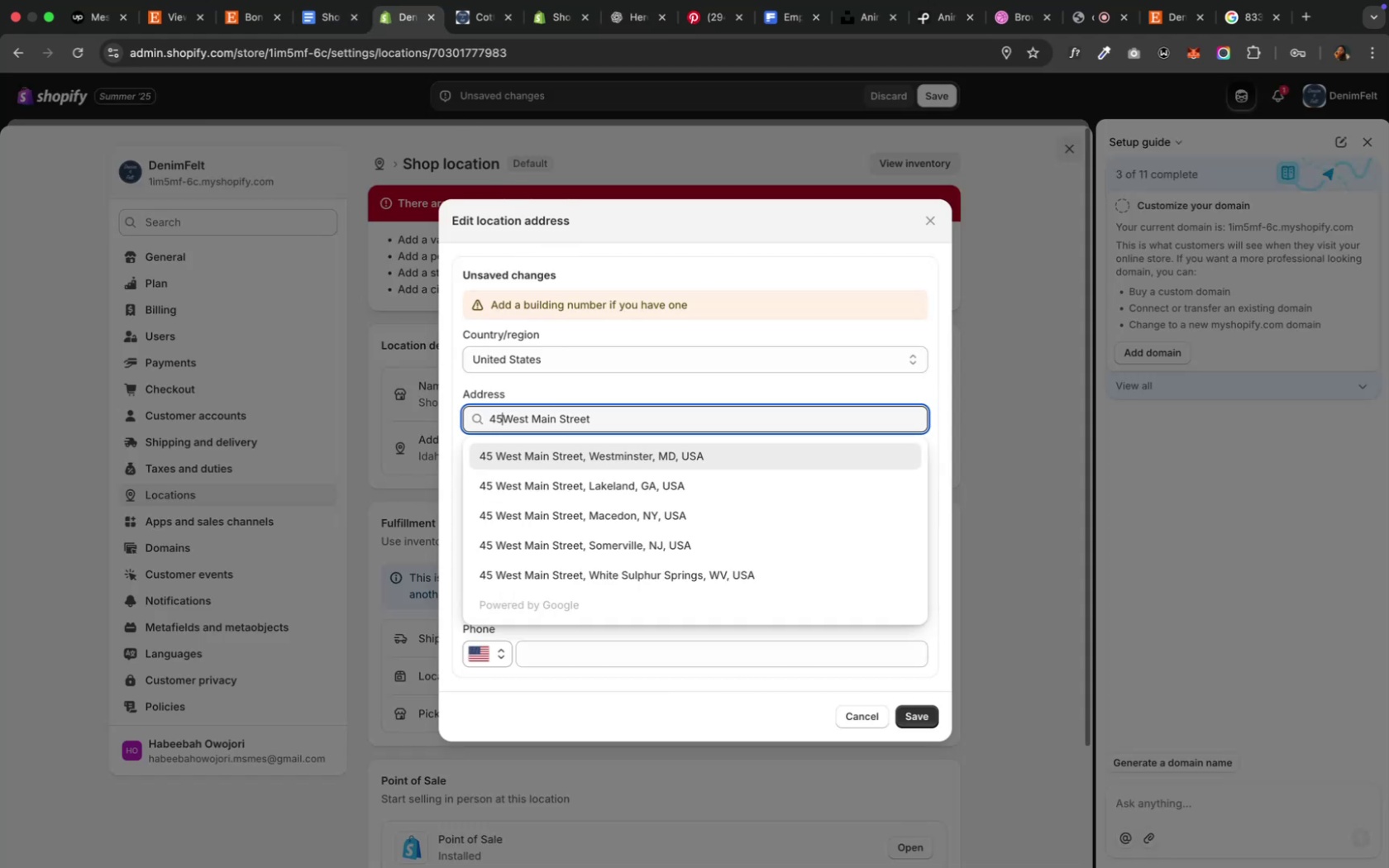 
key(Space)
 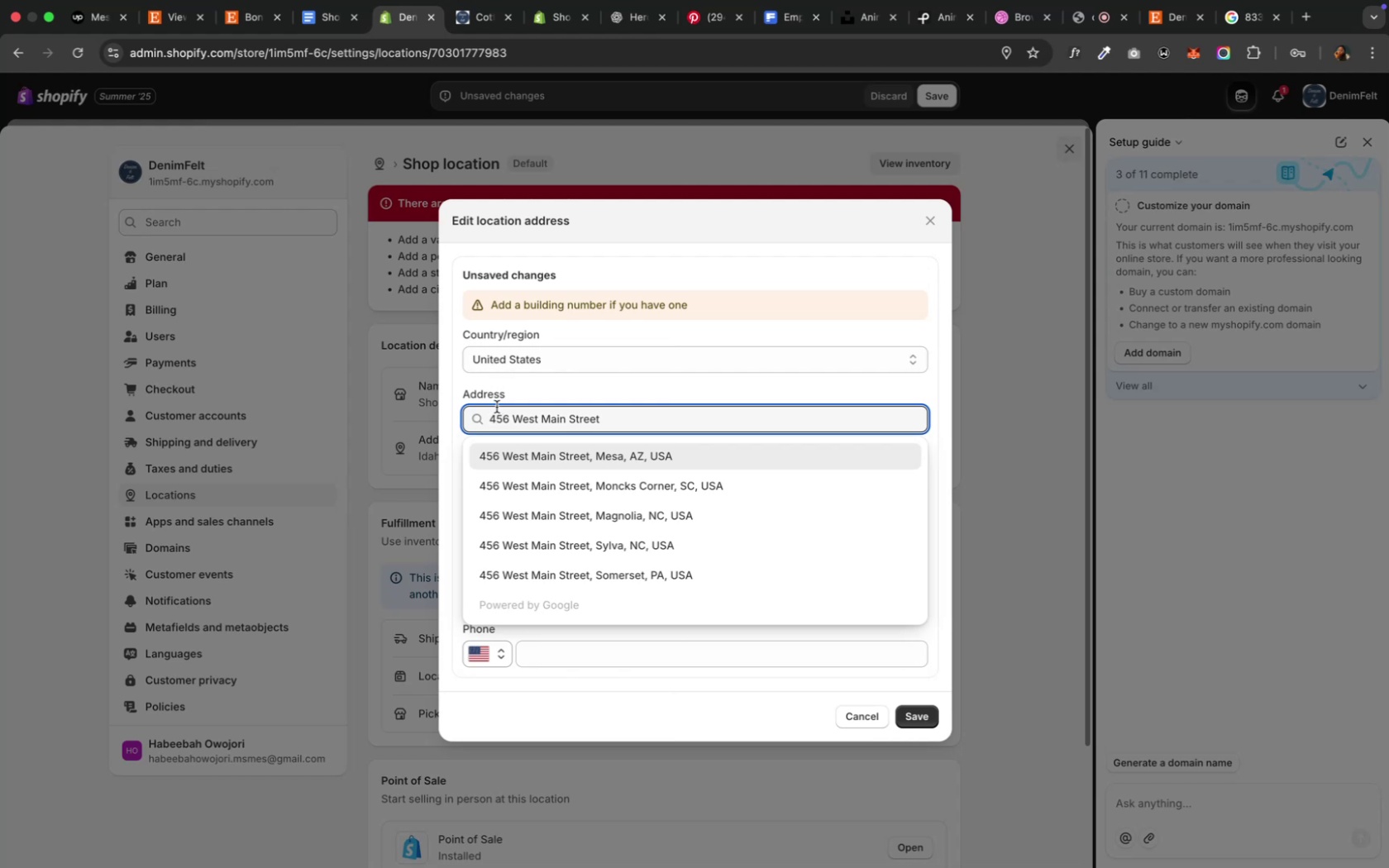 
wait(5.39)
 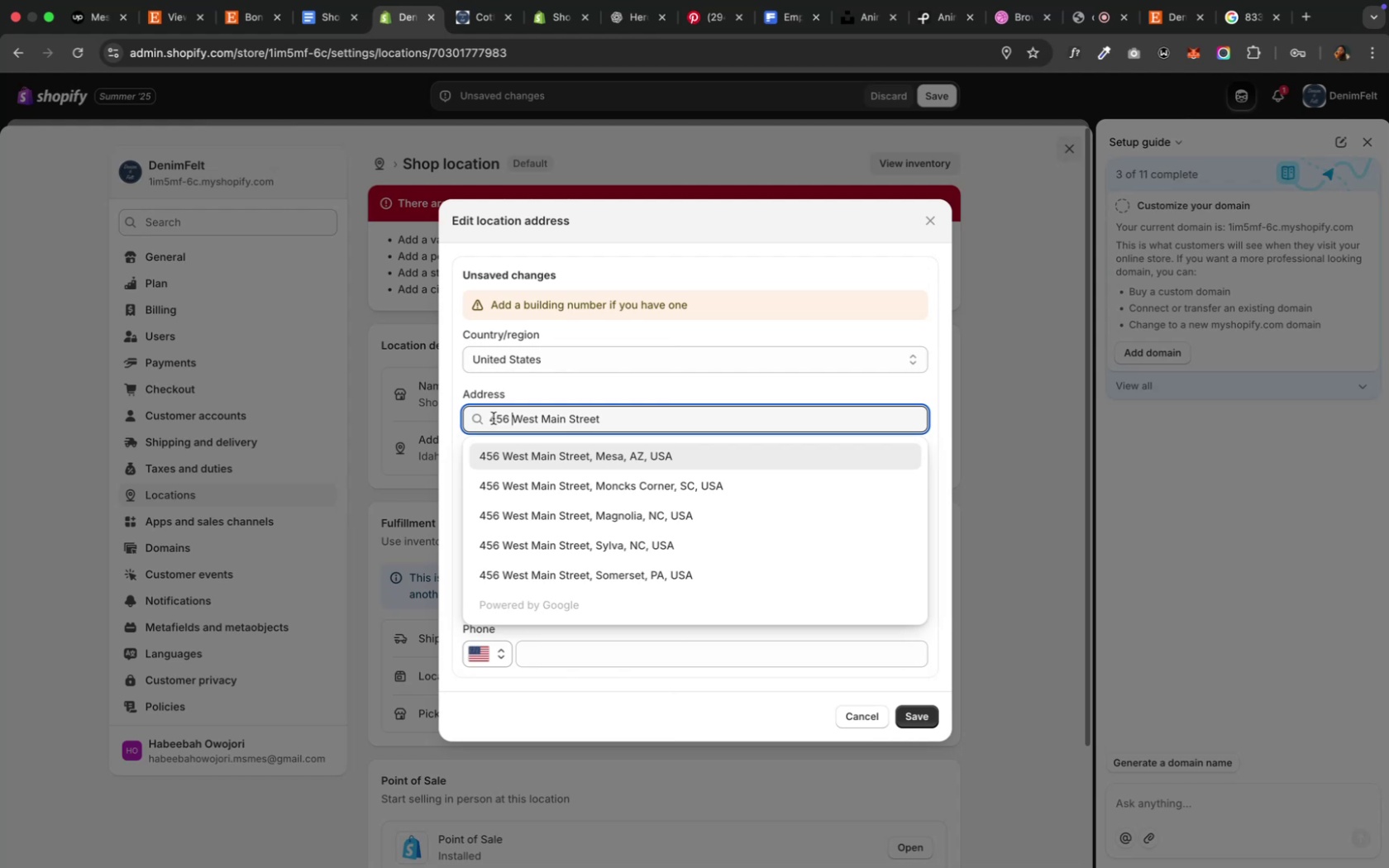 
left_click([609, 419])
 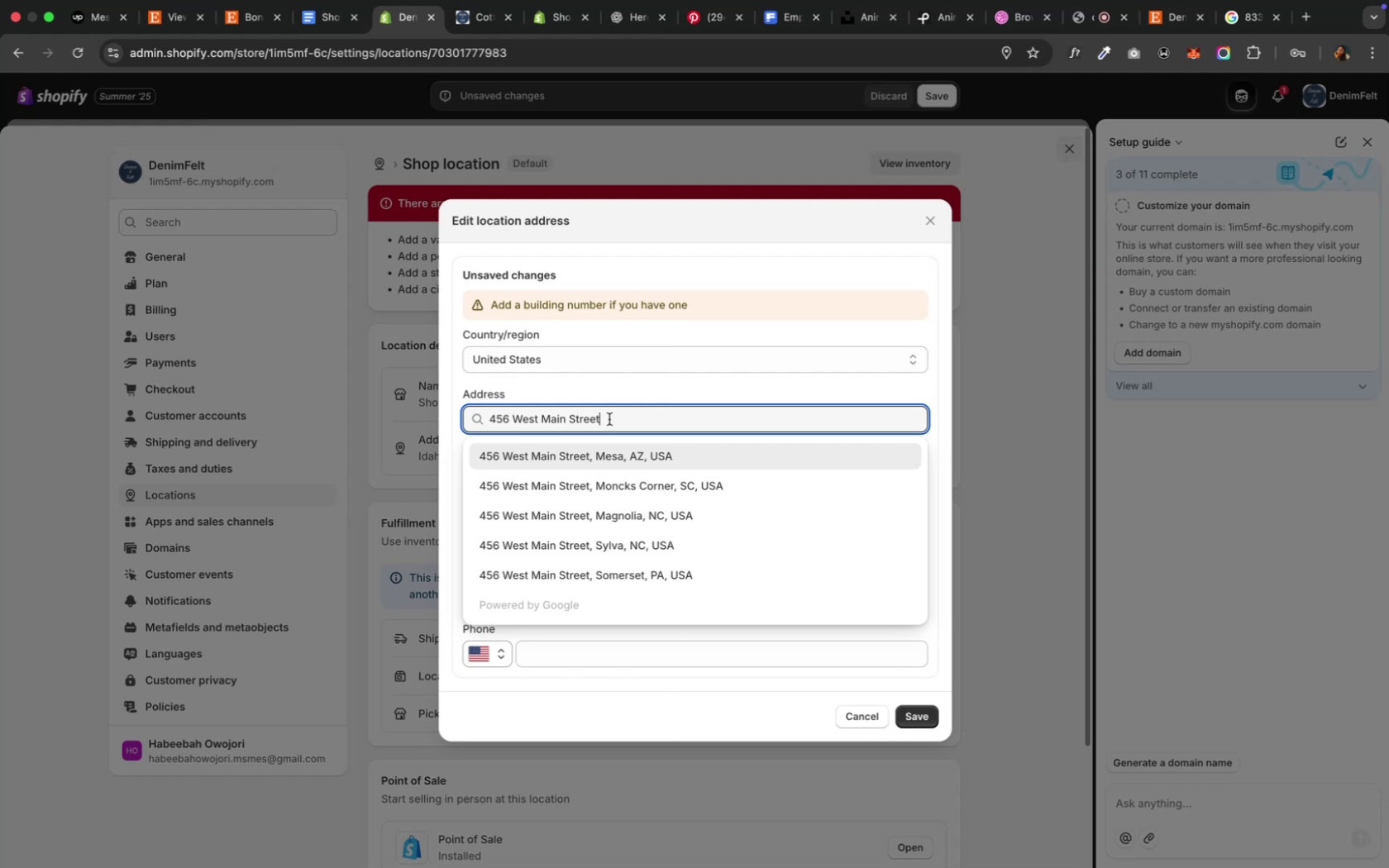 
type( burl)
 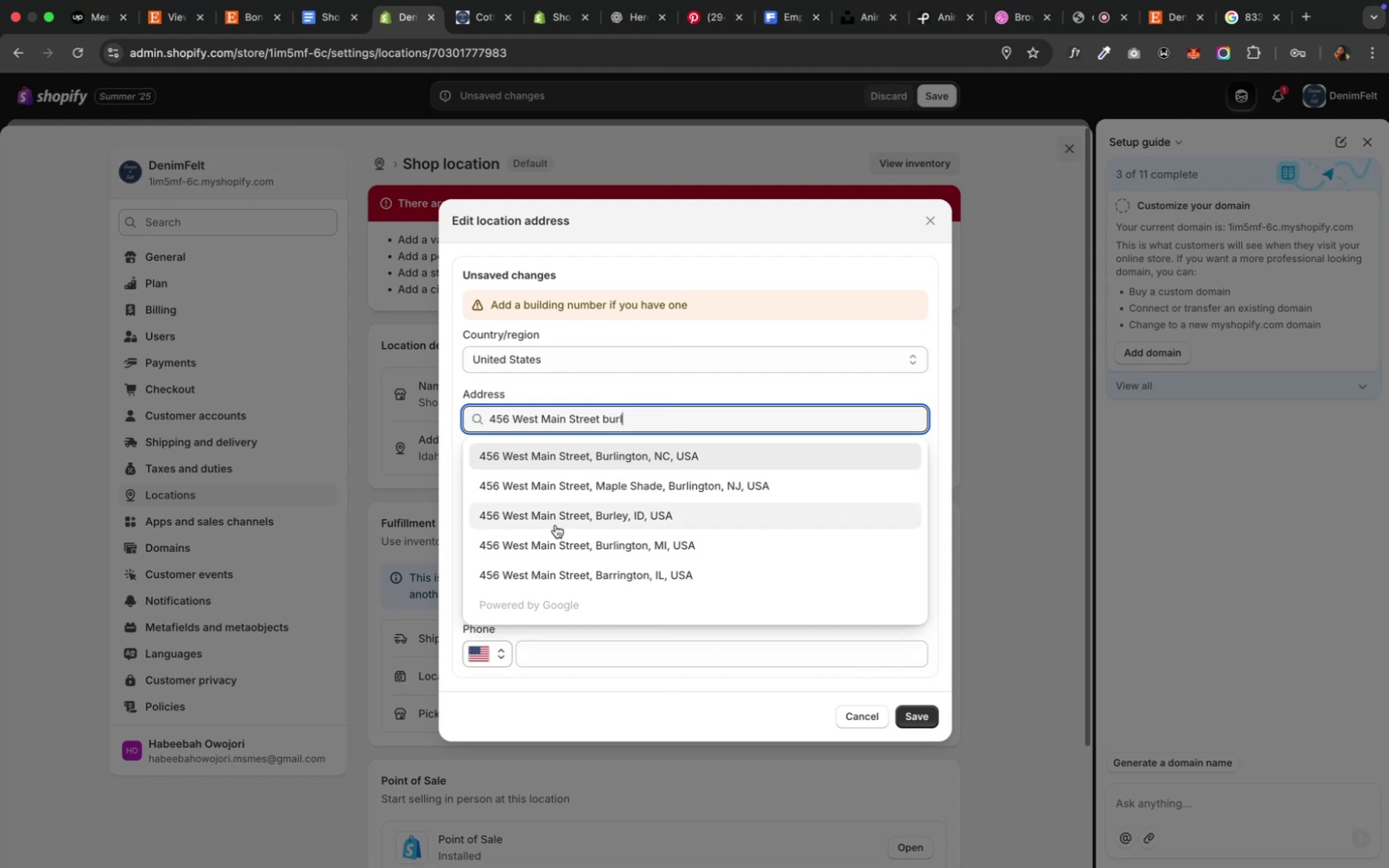 
left_click([547, 512])
 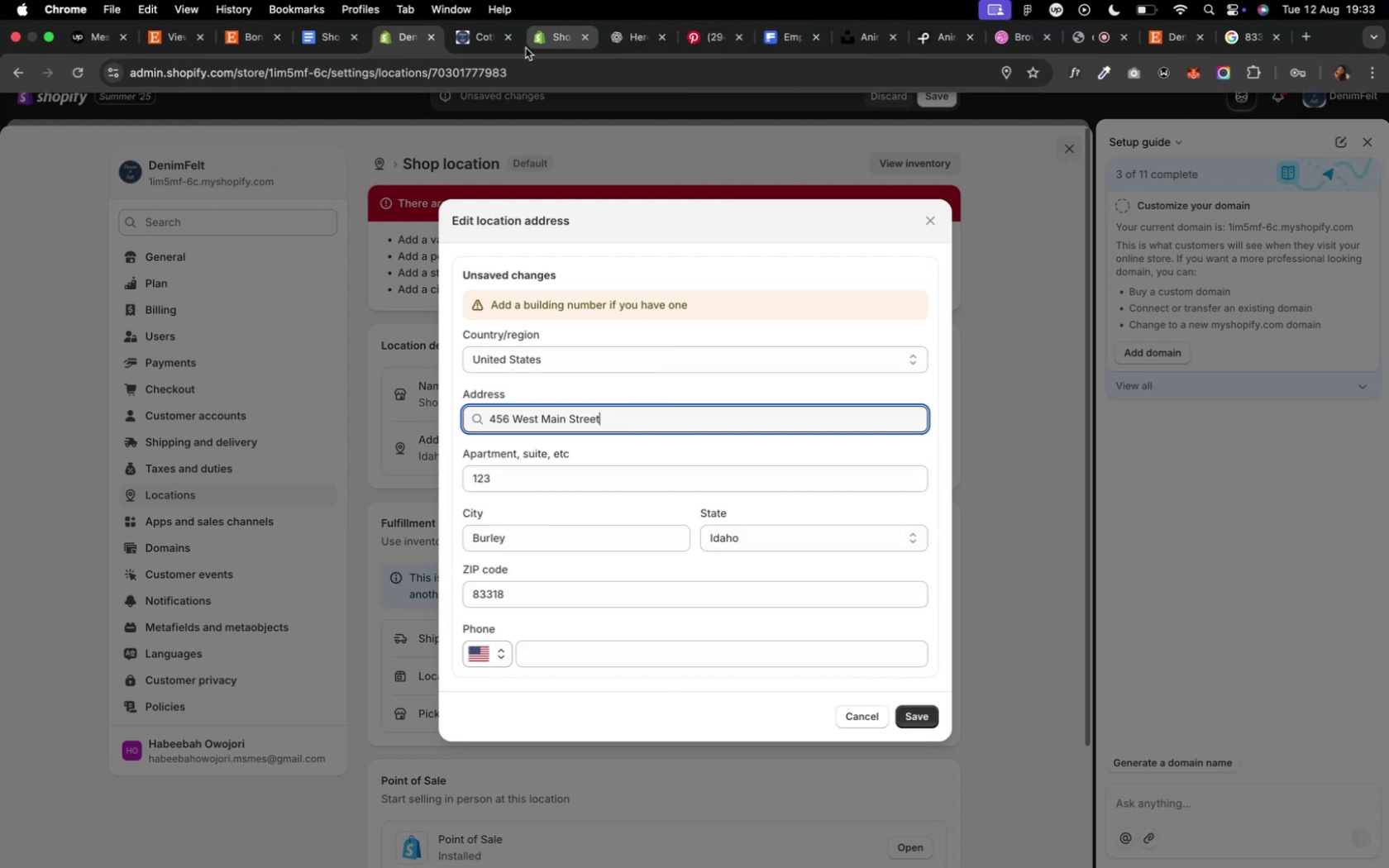 
left_click([628, 41])
 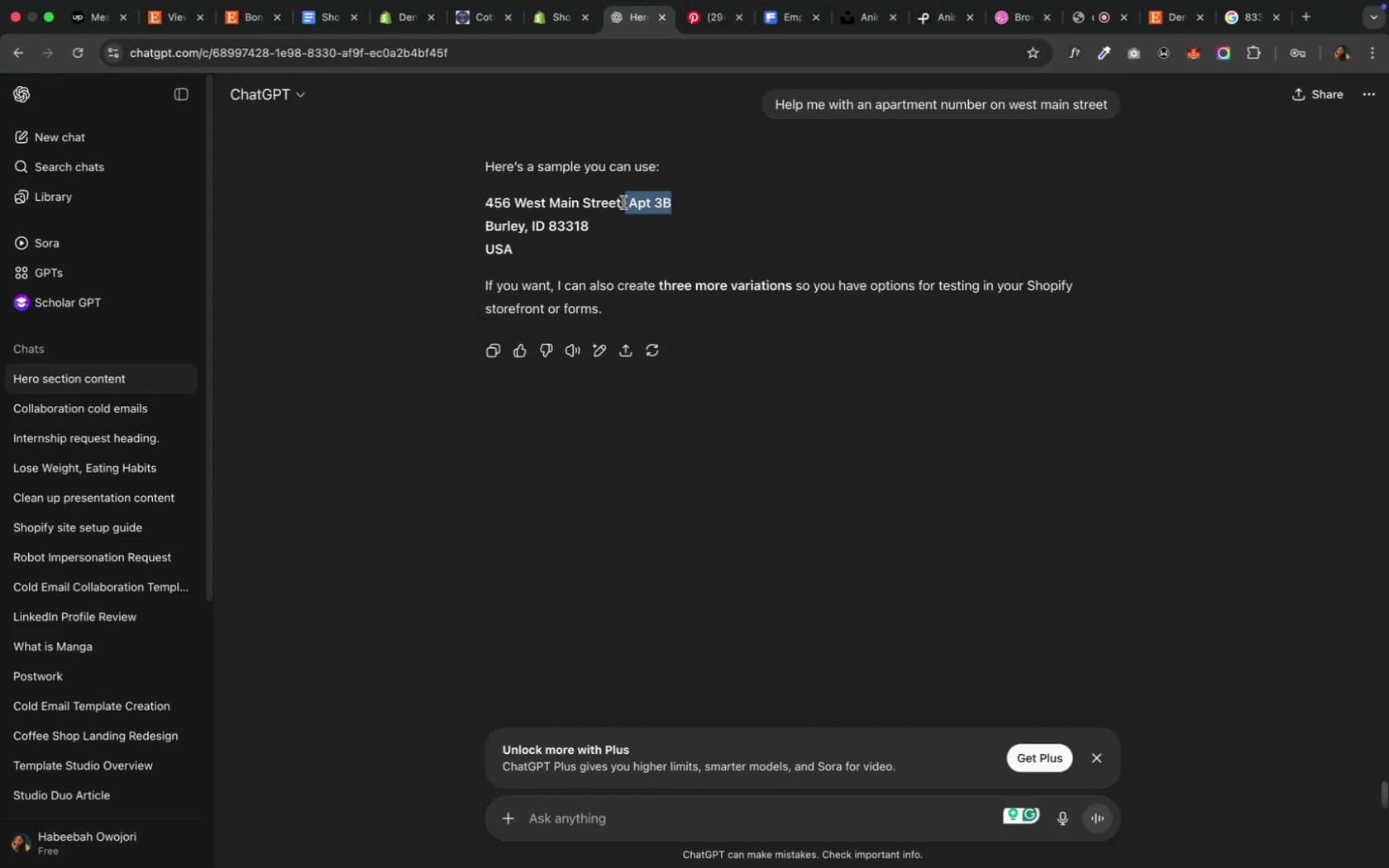 
key(Meta+CommandLeft)
 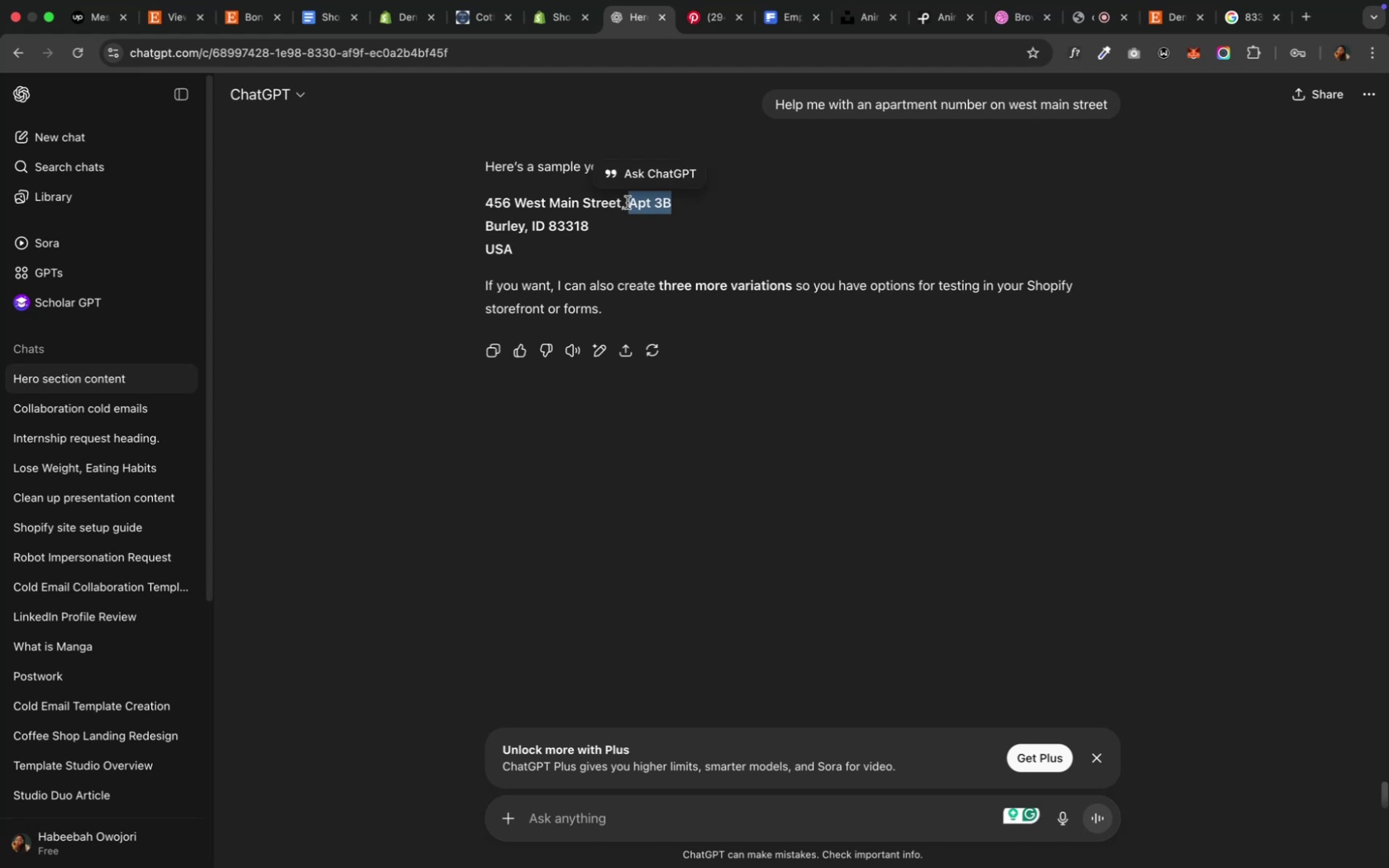 
key(Meta+C)
 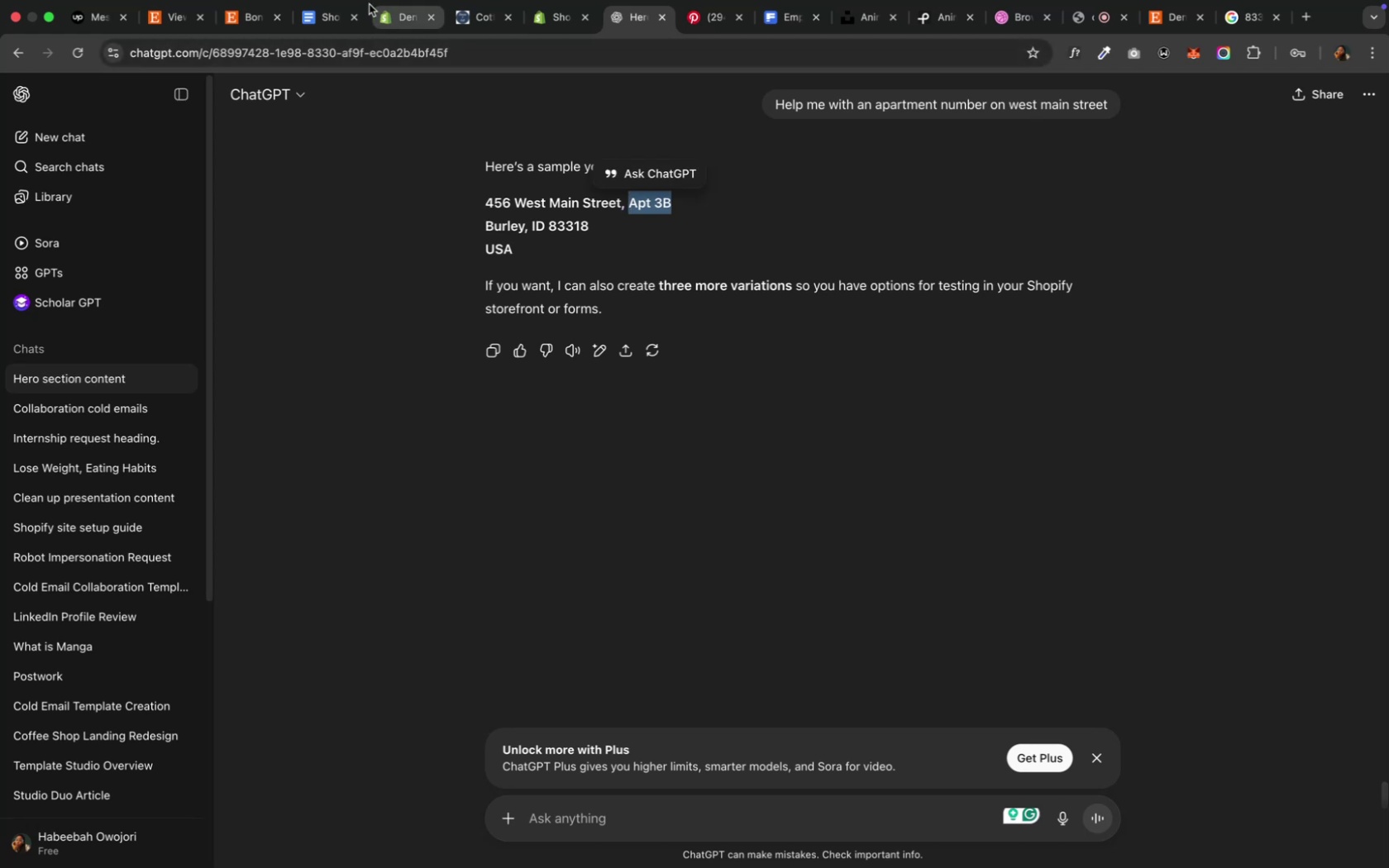 
left_click([379, 12])
 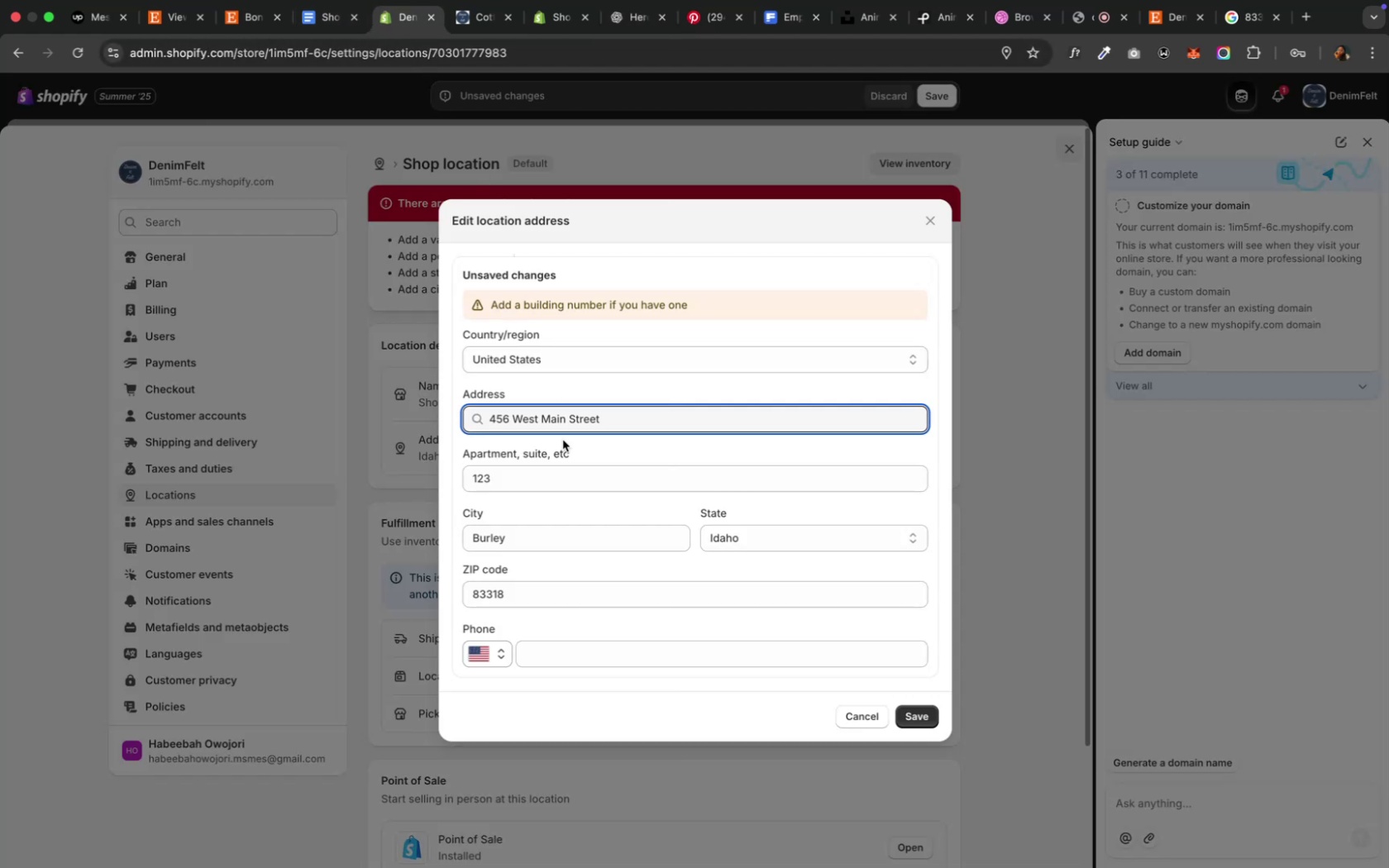 
left_click([542, 487])
 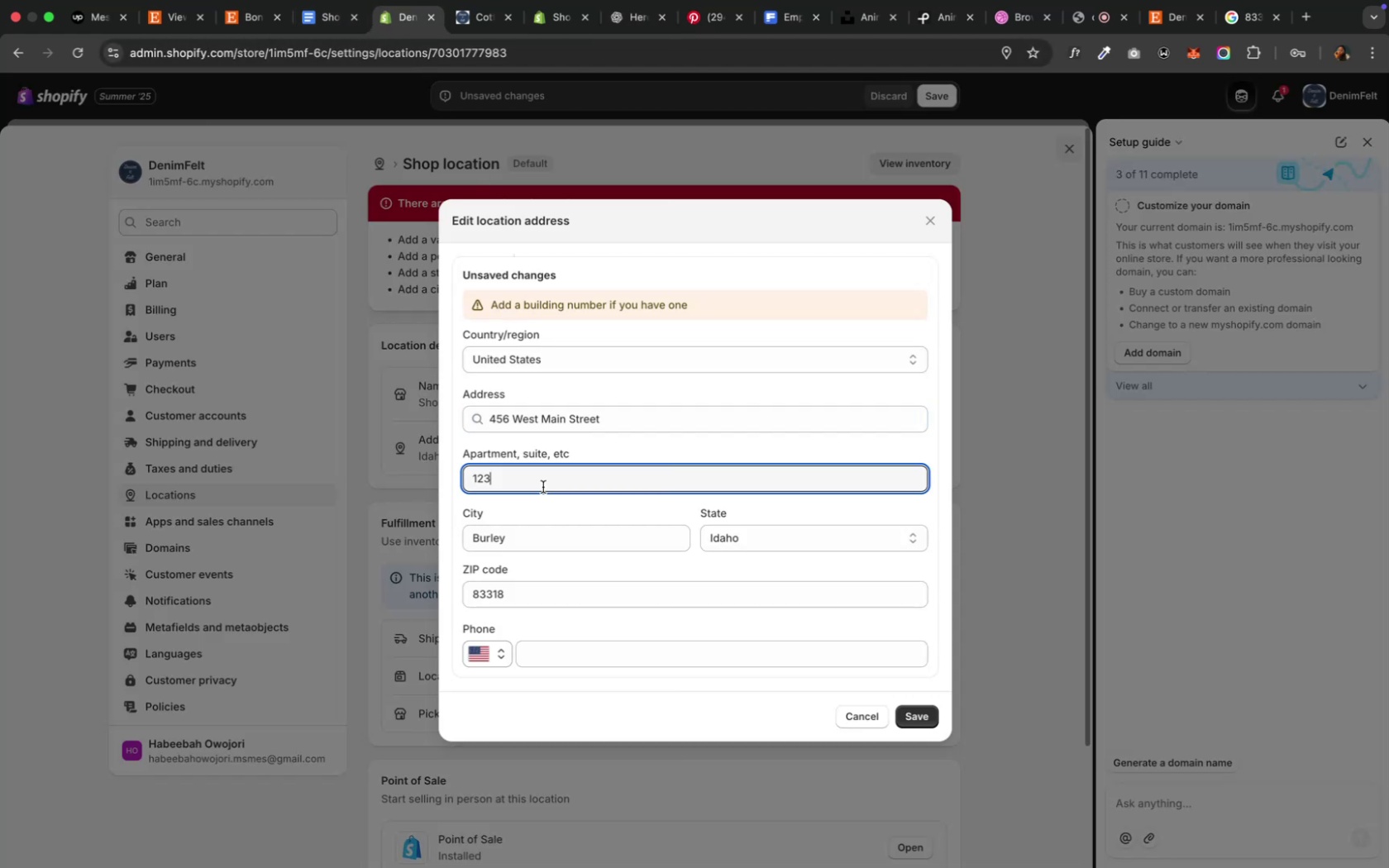 
key(Meta+A)
 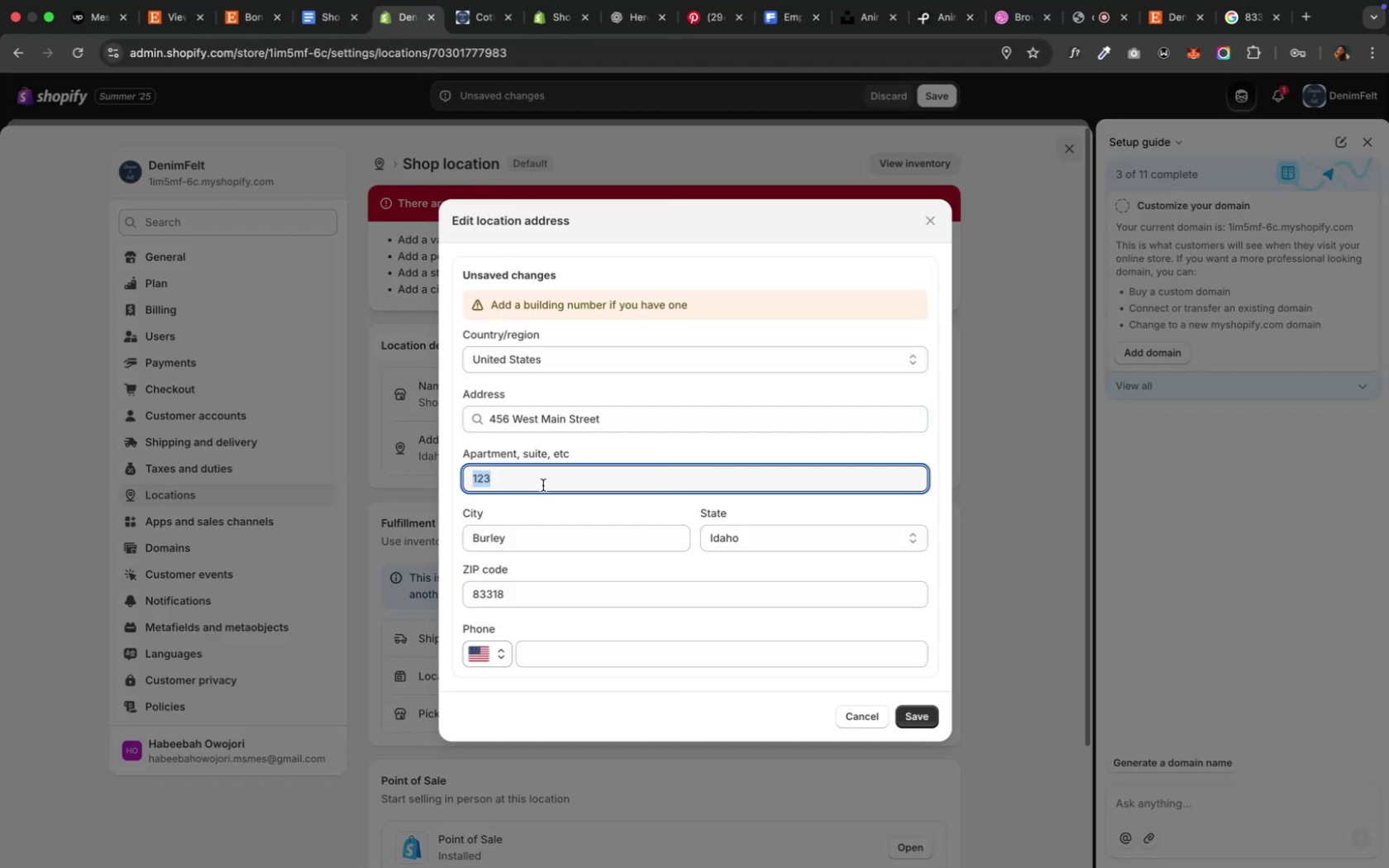 
key(Meta+V)
 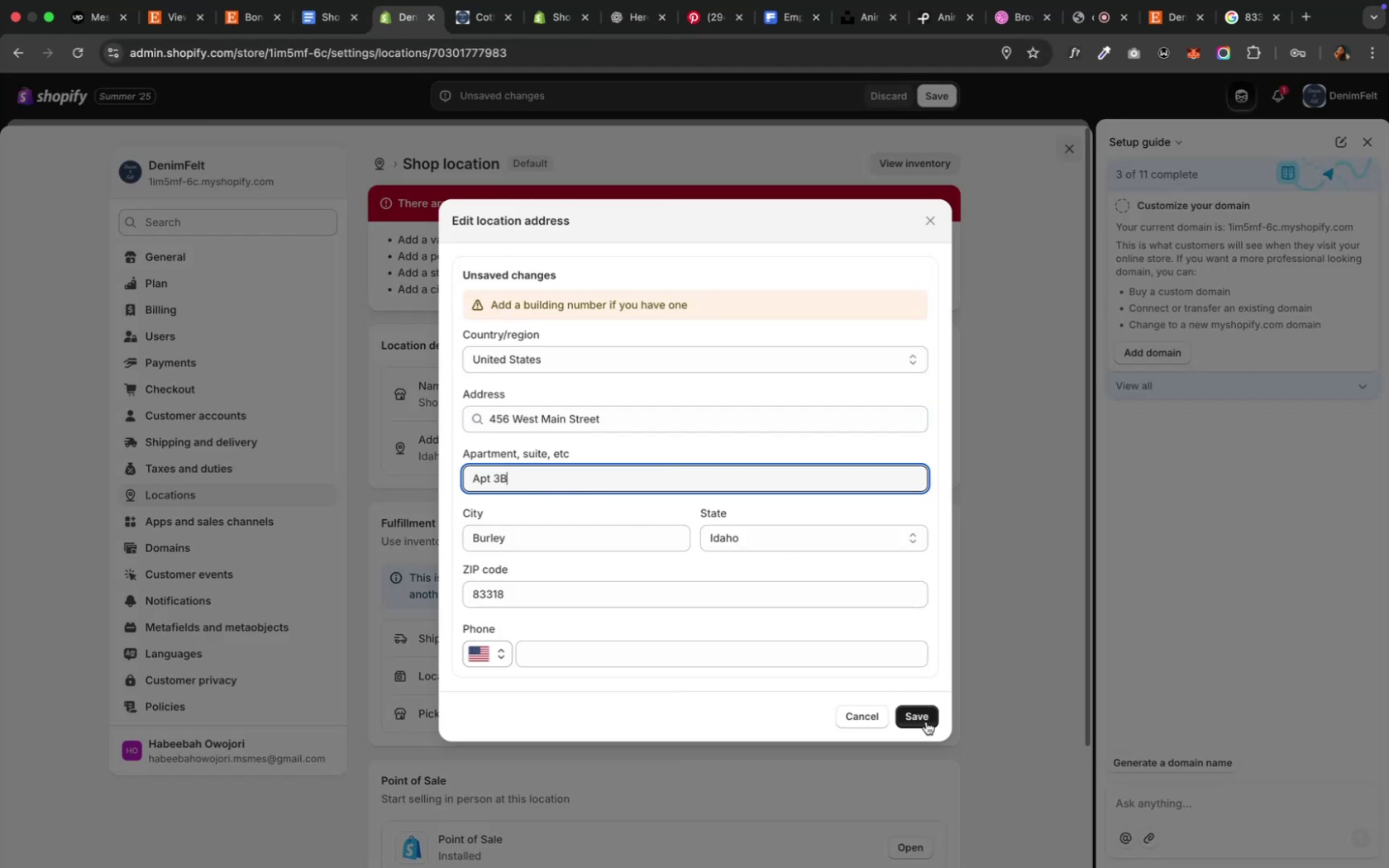 
left_click([916, 718])
 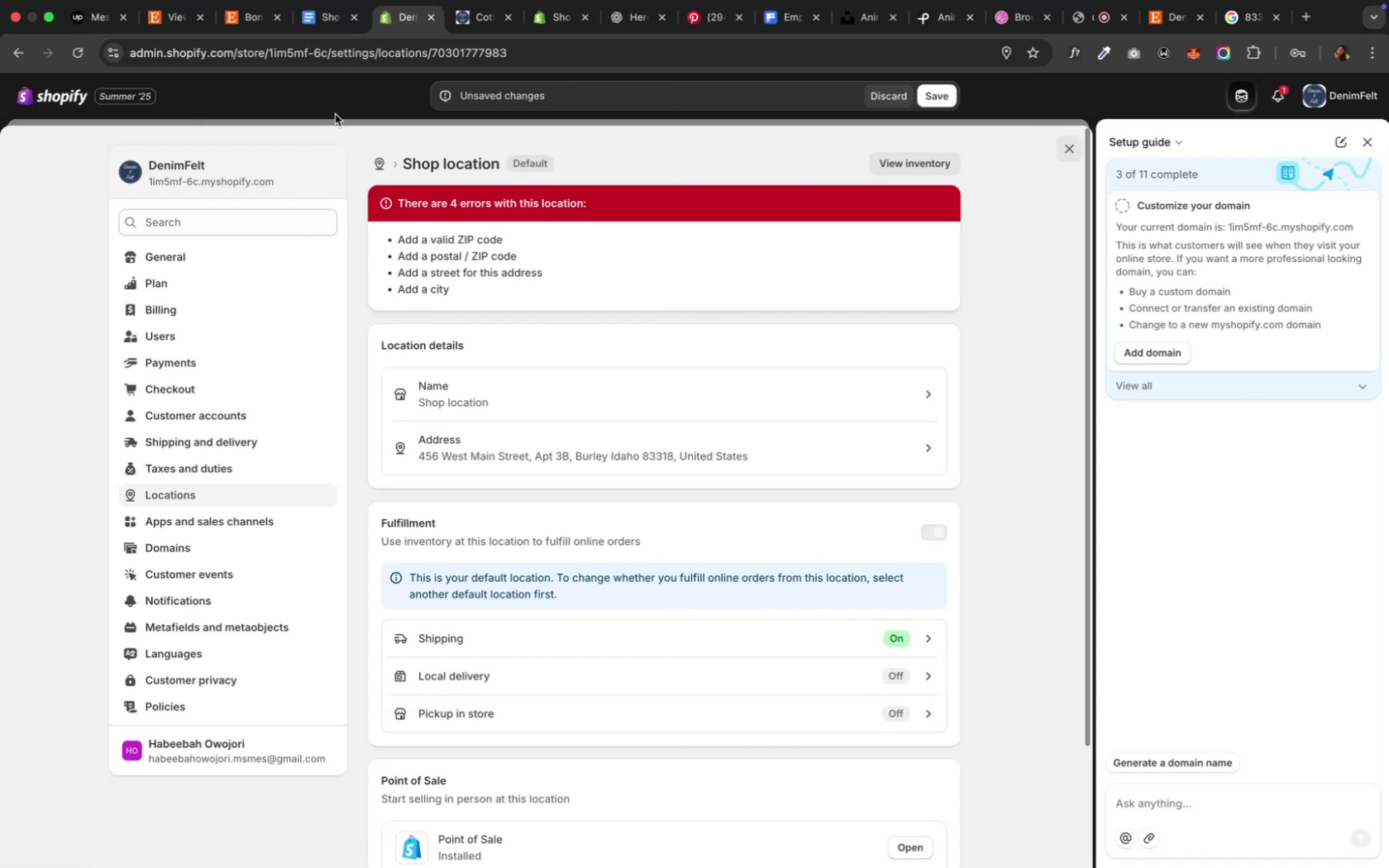 
wait(13.15)
 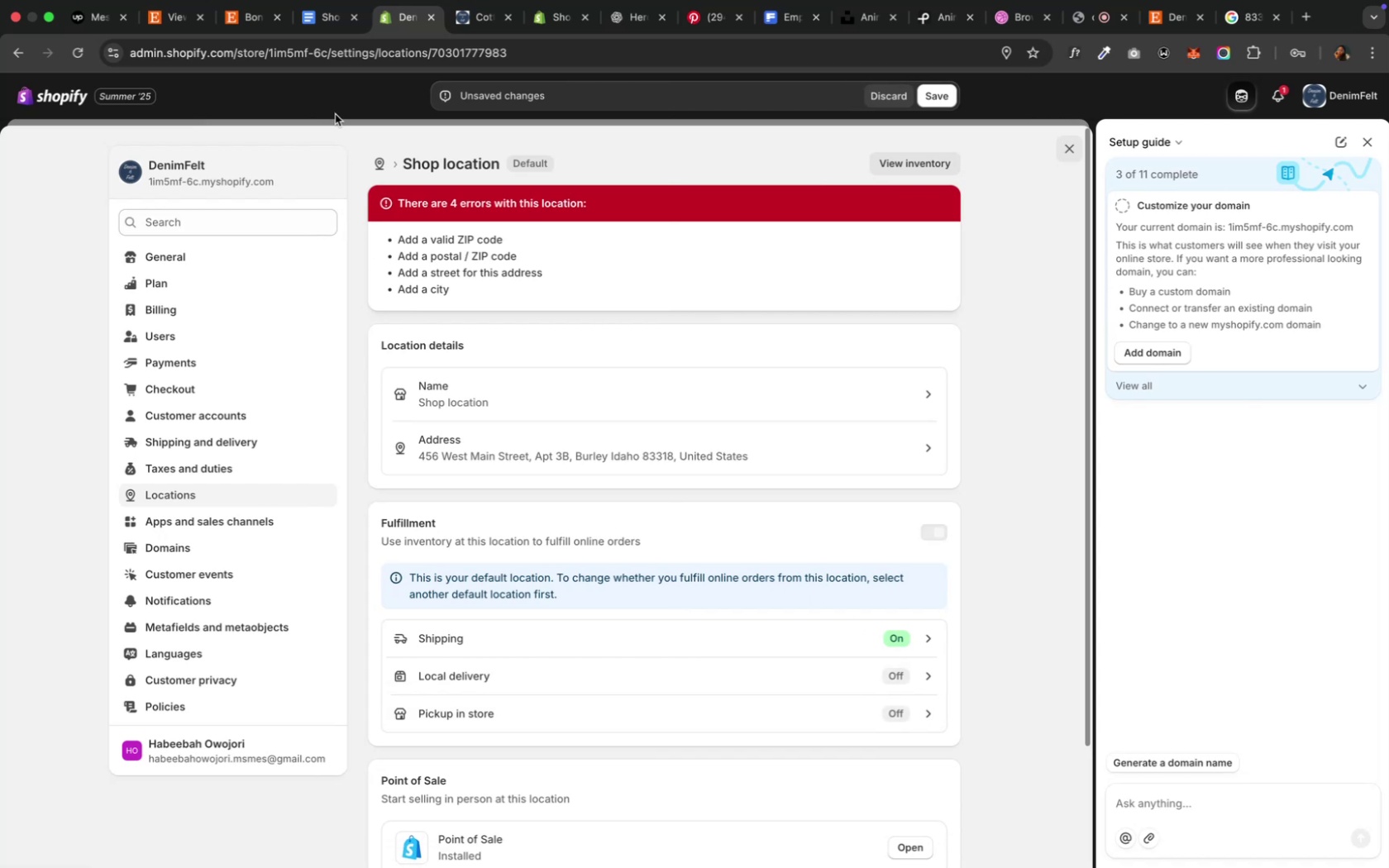 
left_click([938, 98])
 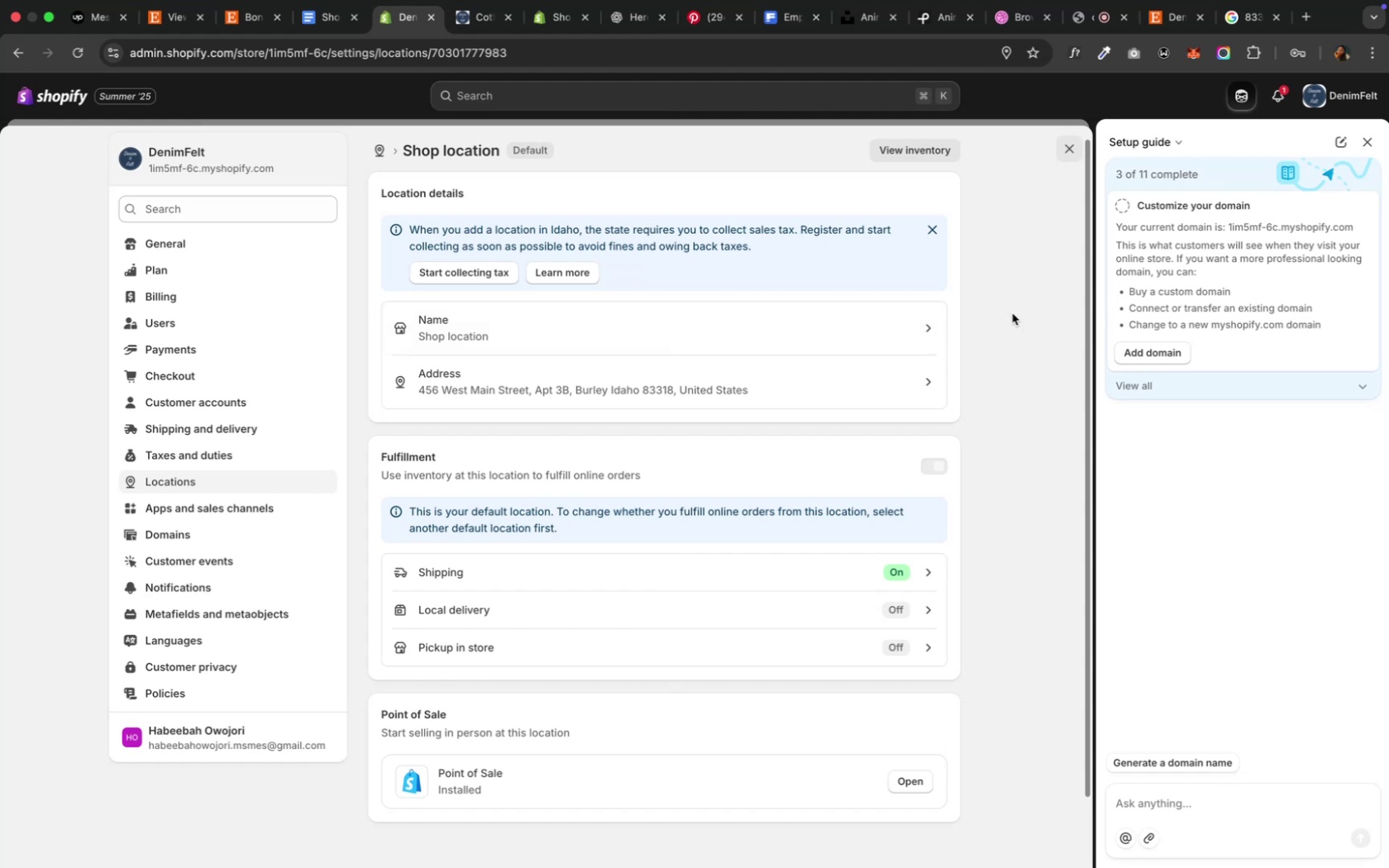 
wait(27.52)
 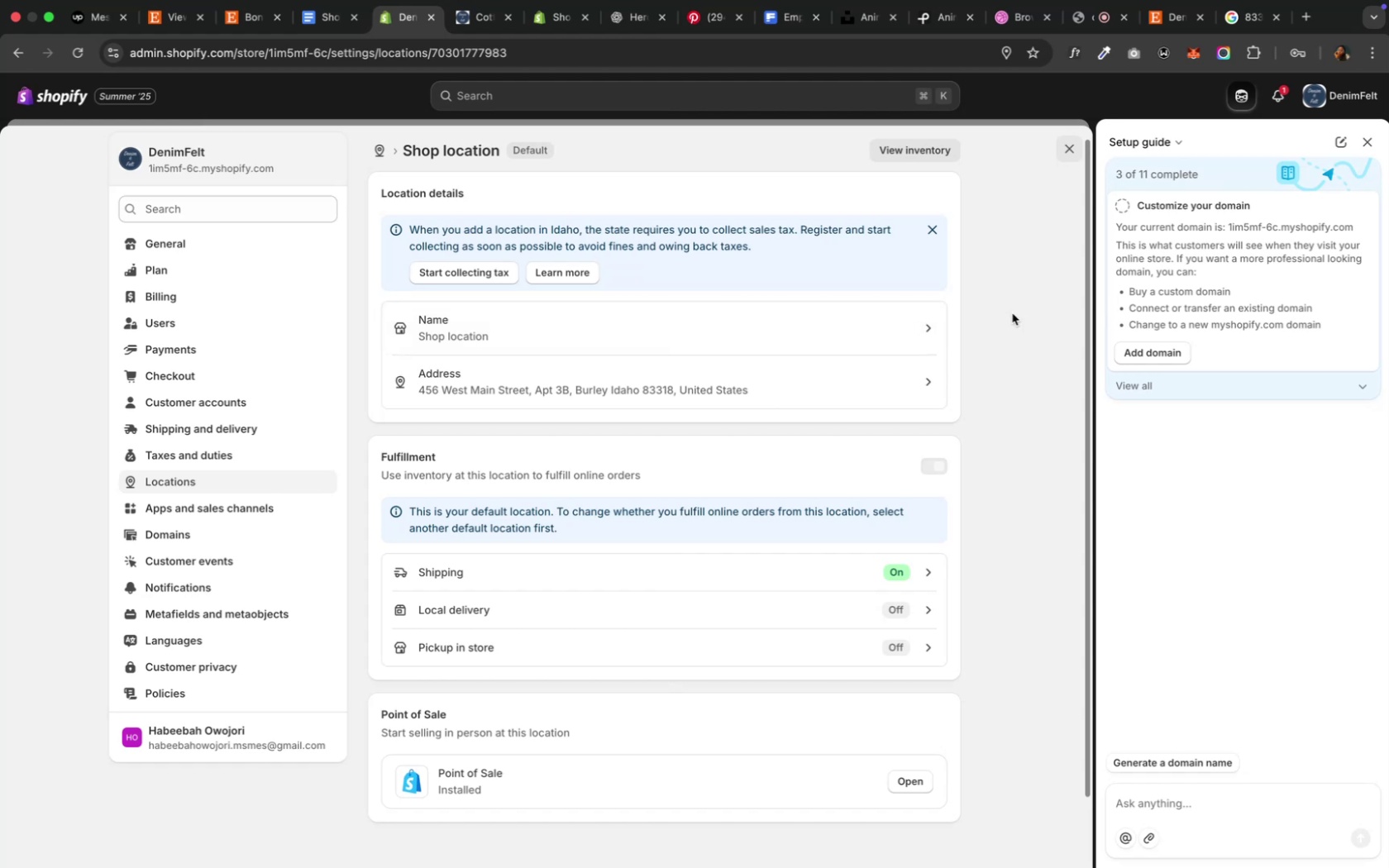 
left_click([990, 365])
 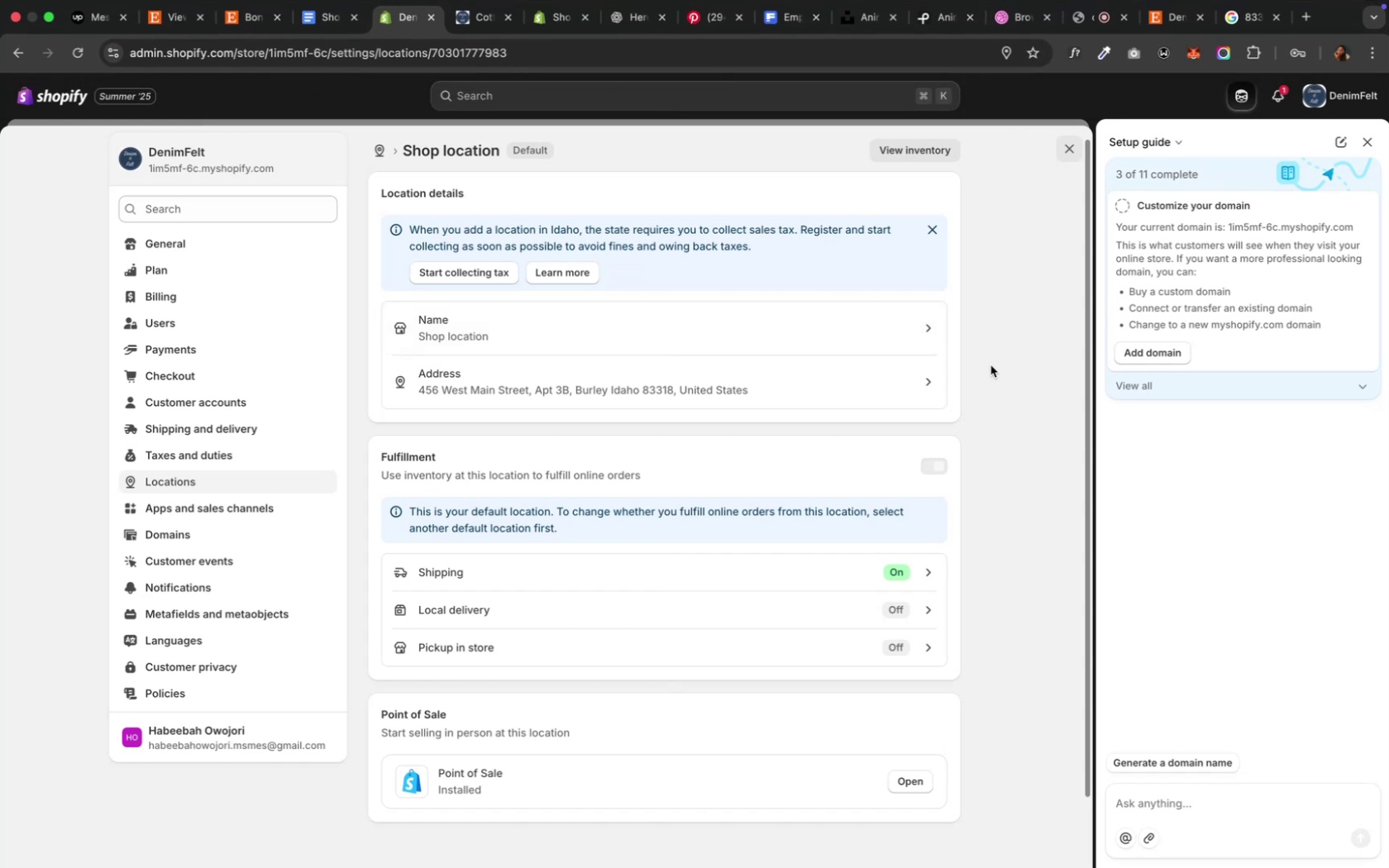 
scroll: coordinate [990, 365], scroll_direction: up, amount: 3.0
 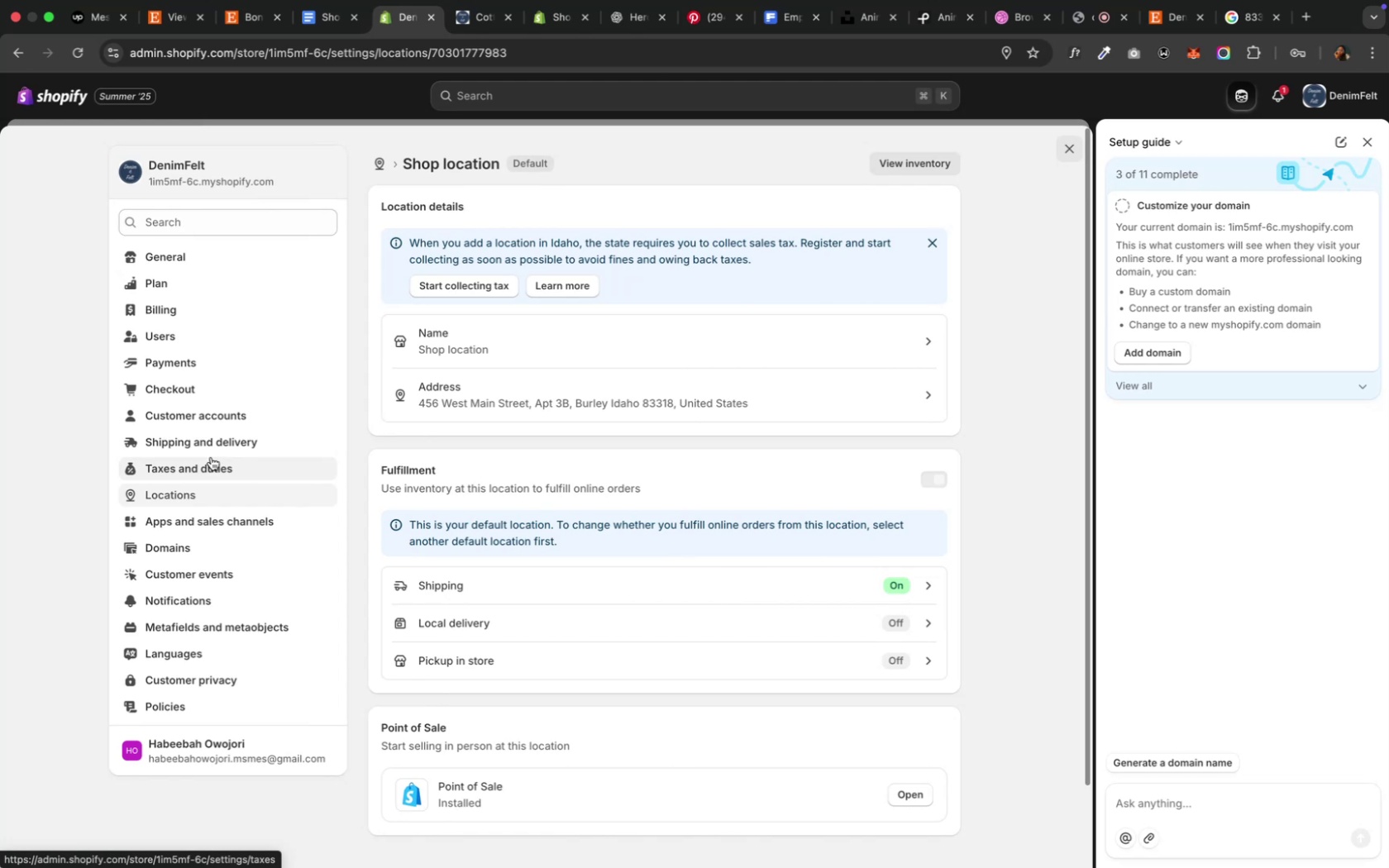 
wait(18.07)
 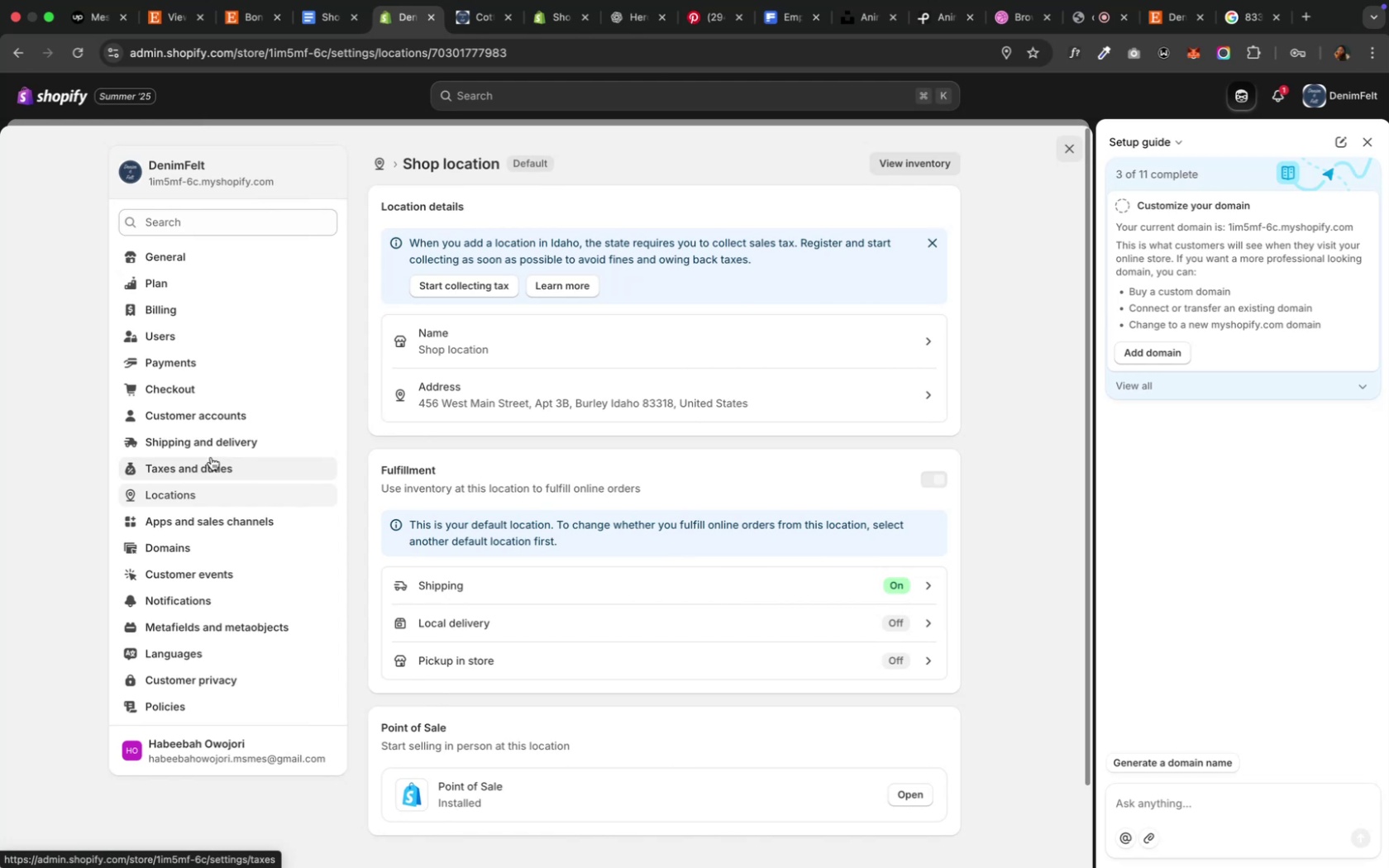 
left_click([179, 316])
 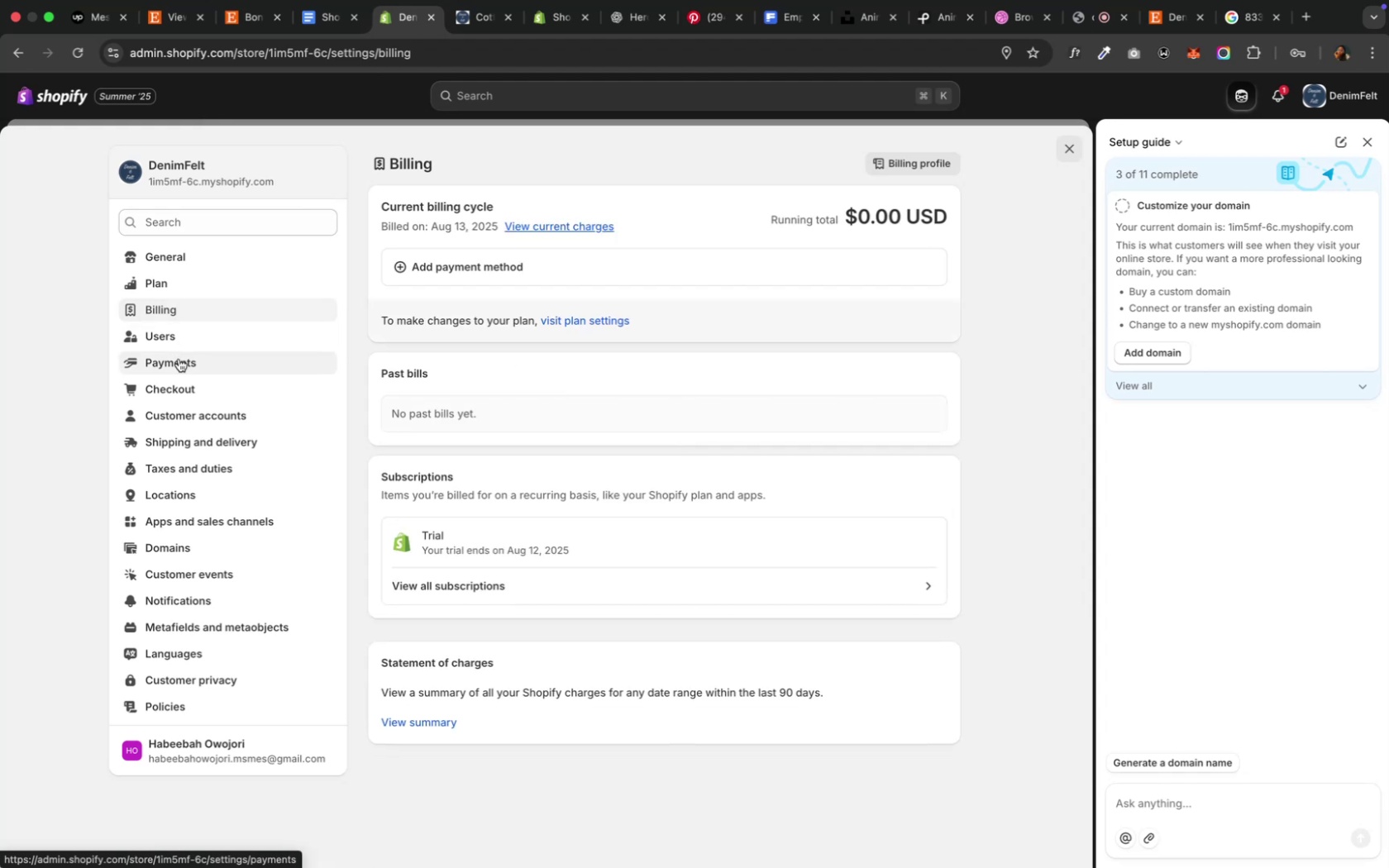 
wait(7.4)
 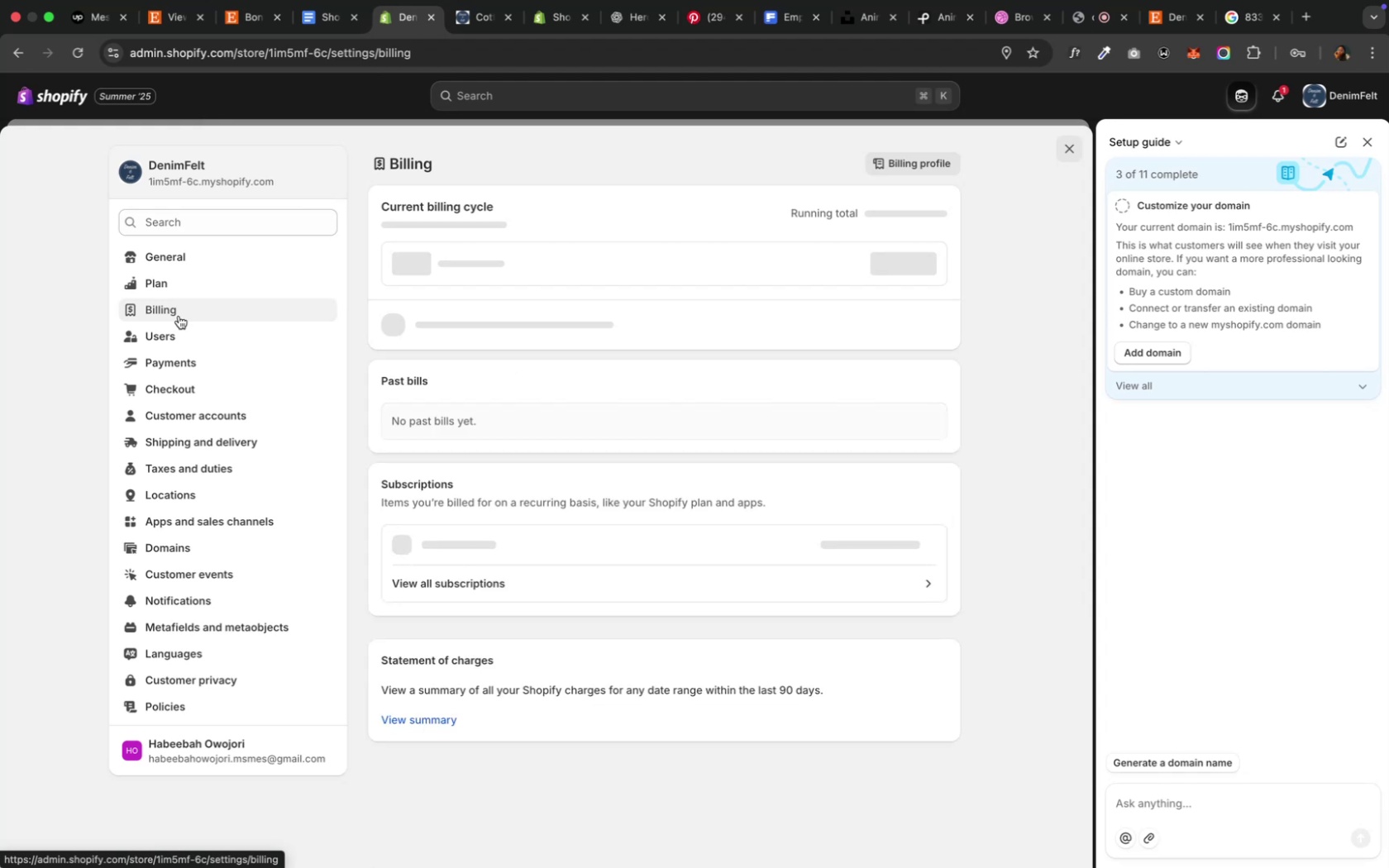 
left_click([193, 259])
 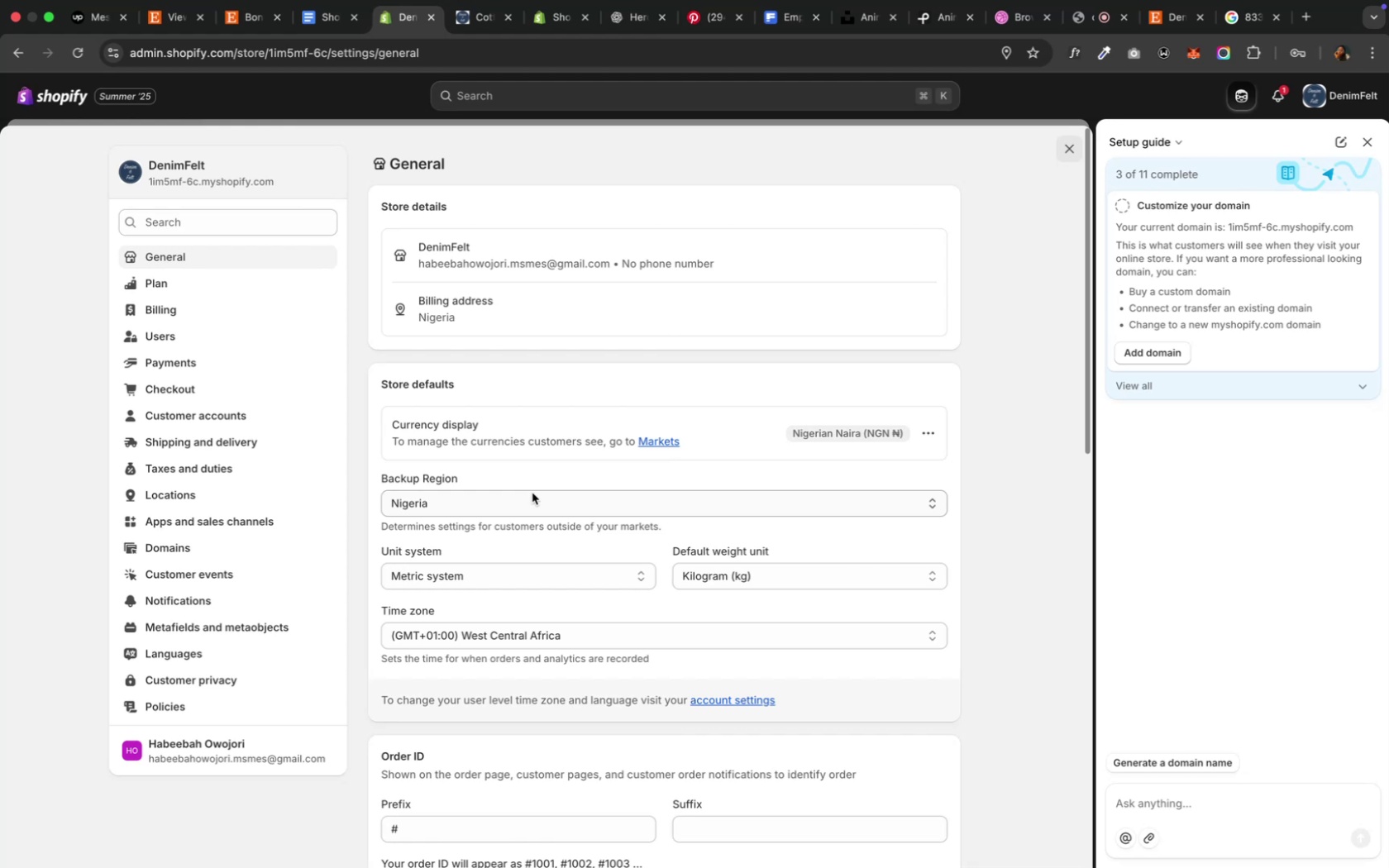 
wait(5.26)
 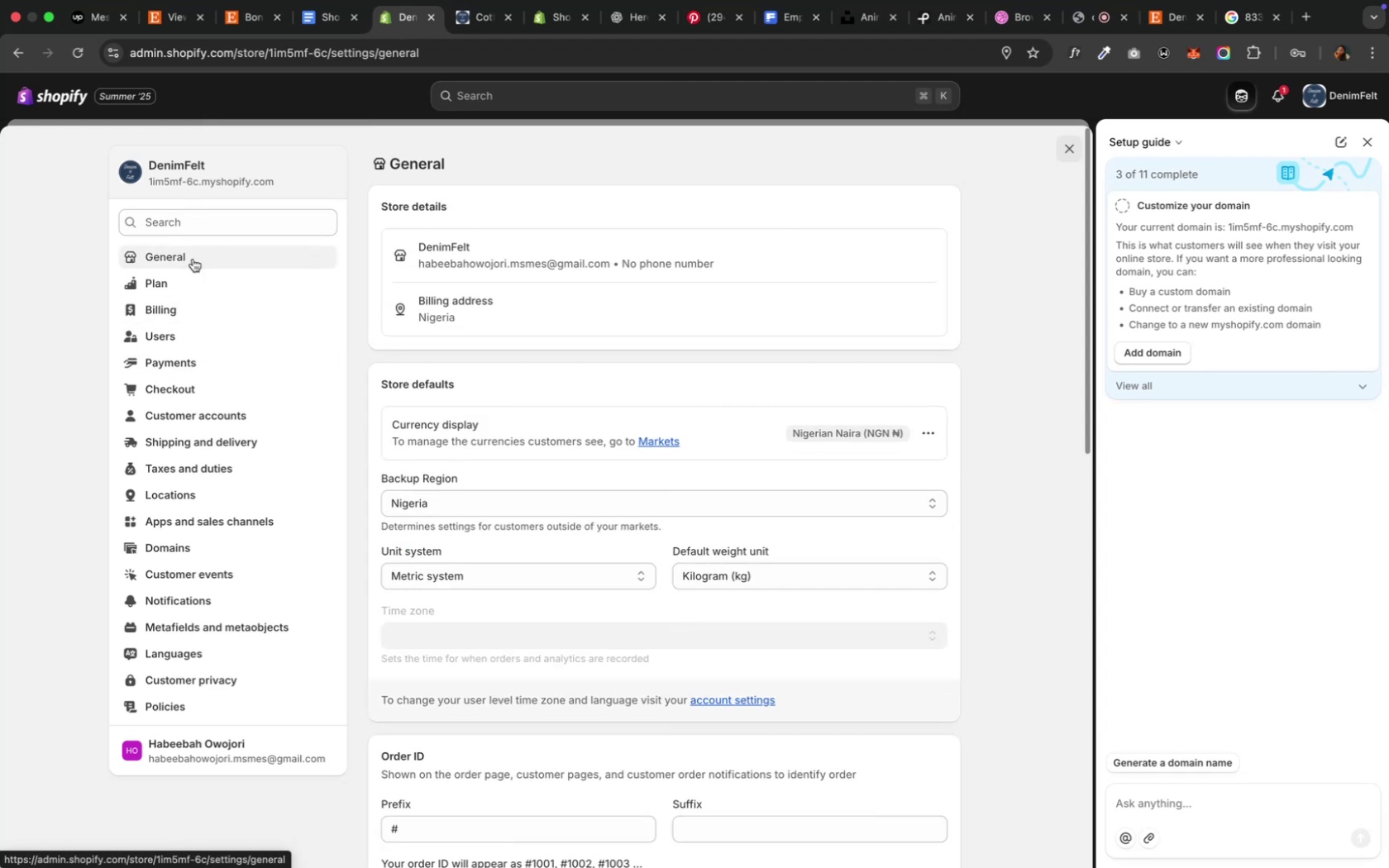 
left_click([532, 495])
 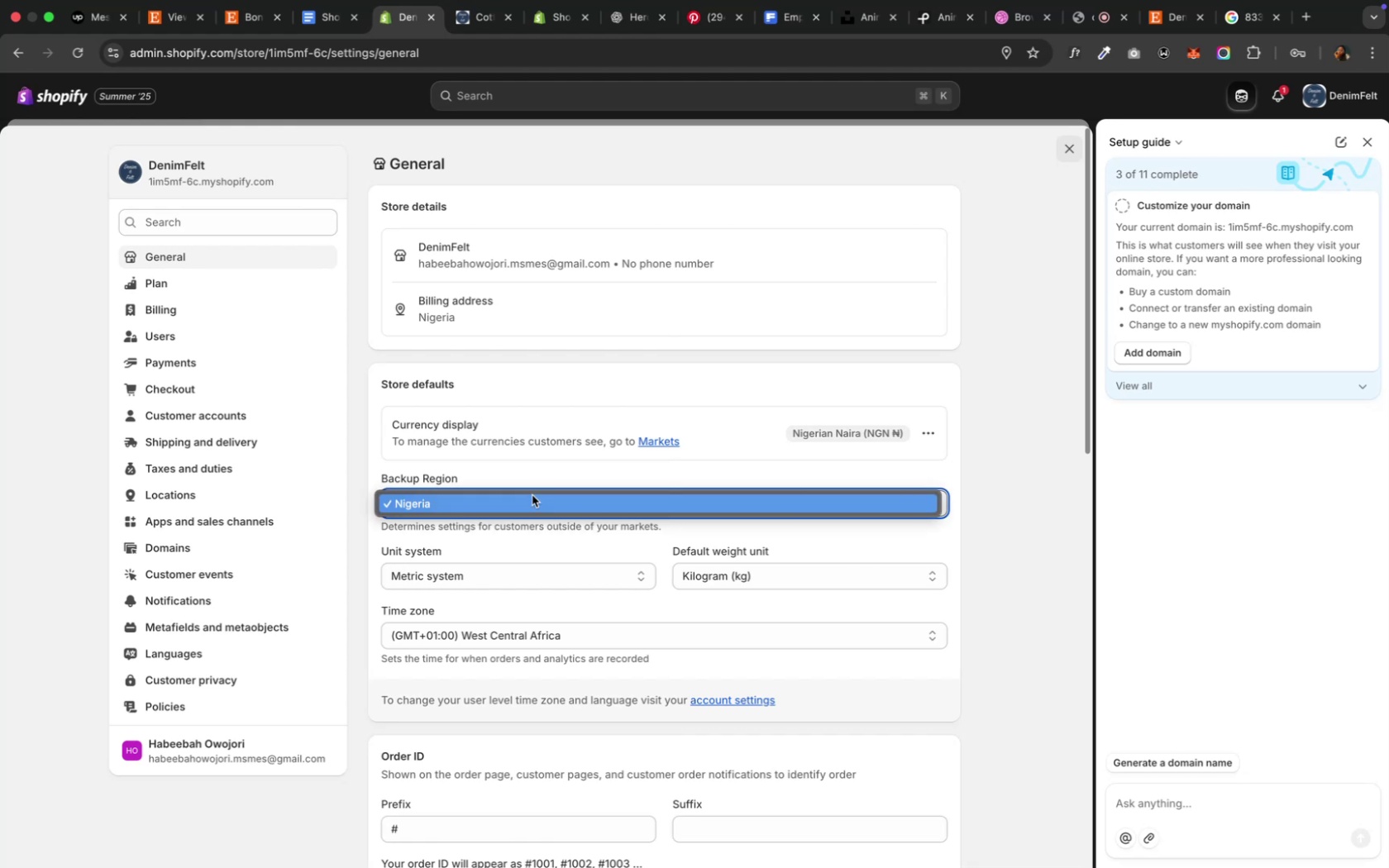 
left_click([532, 495])
 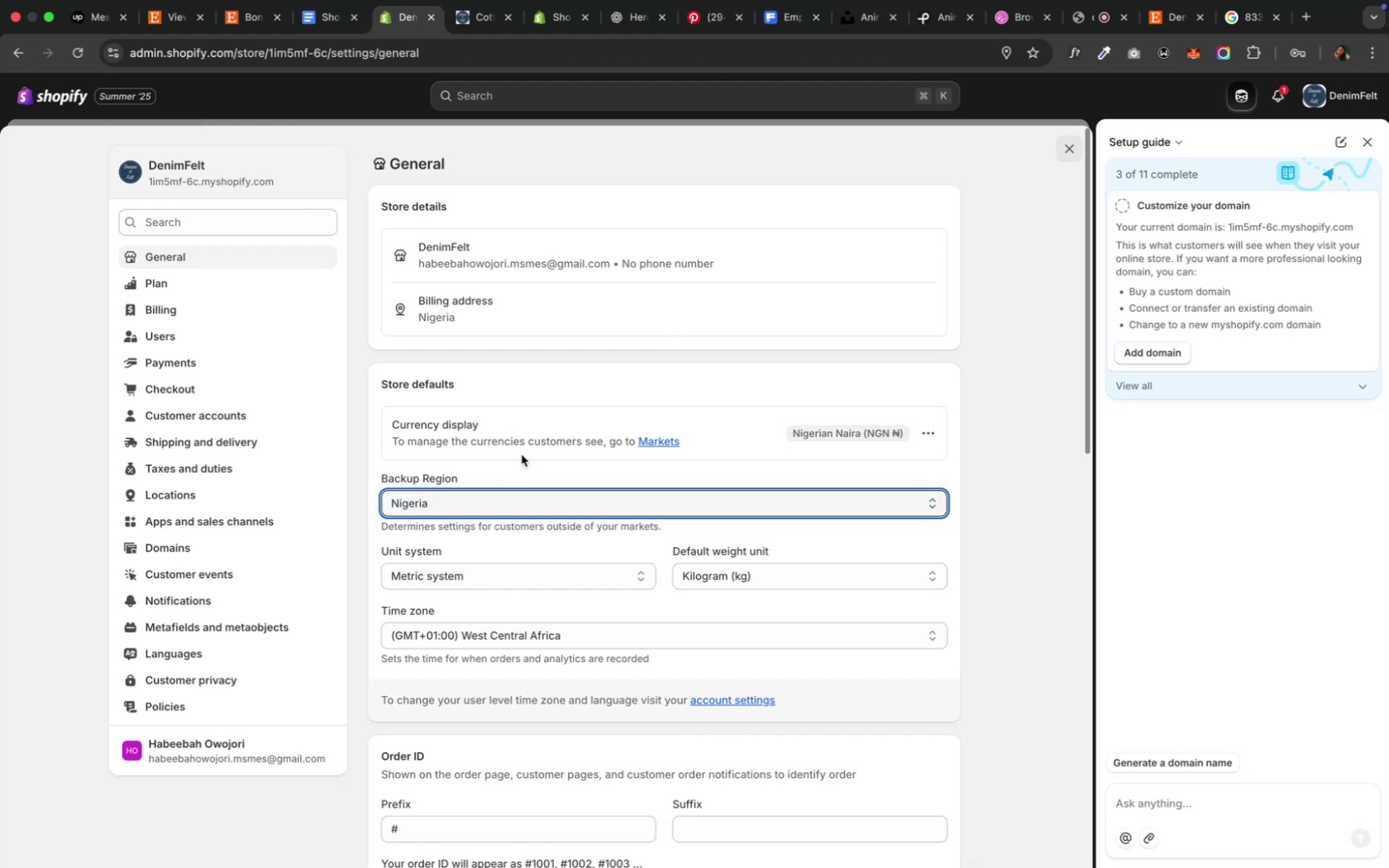 
left_click([517, 322])
 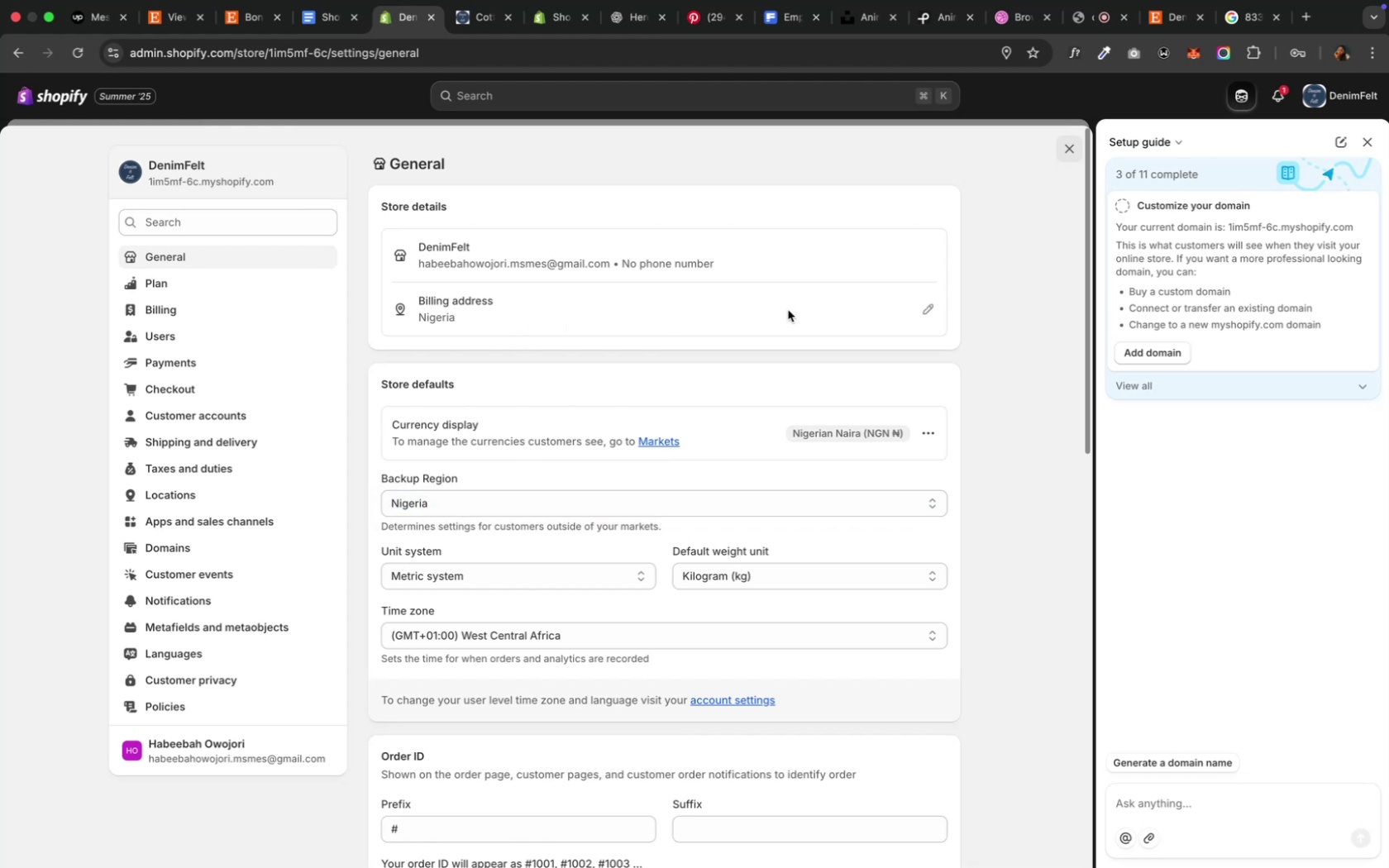 
mouse_move([912, 313])
 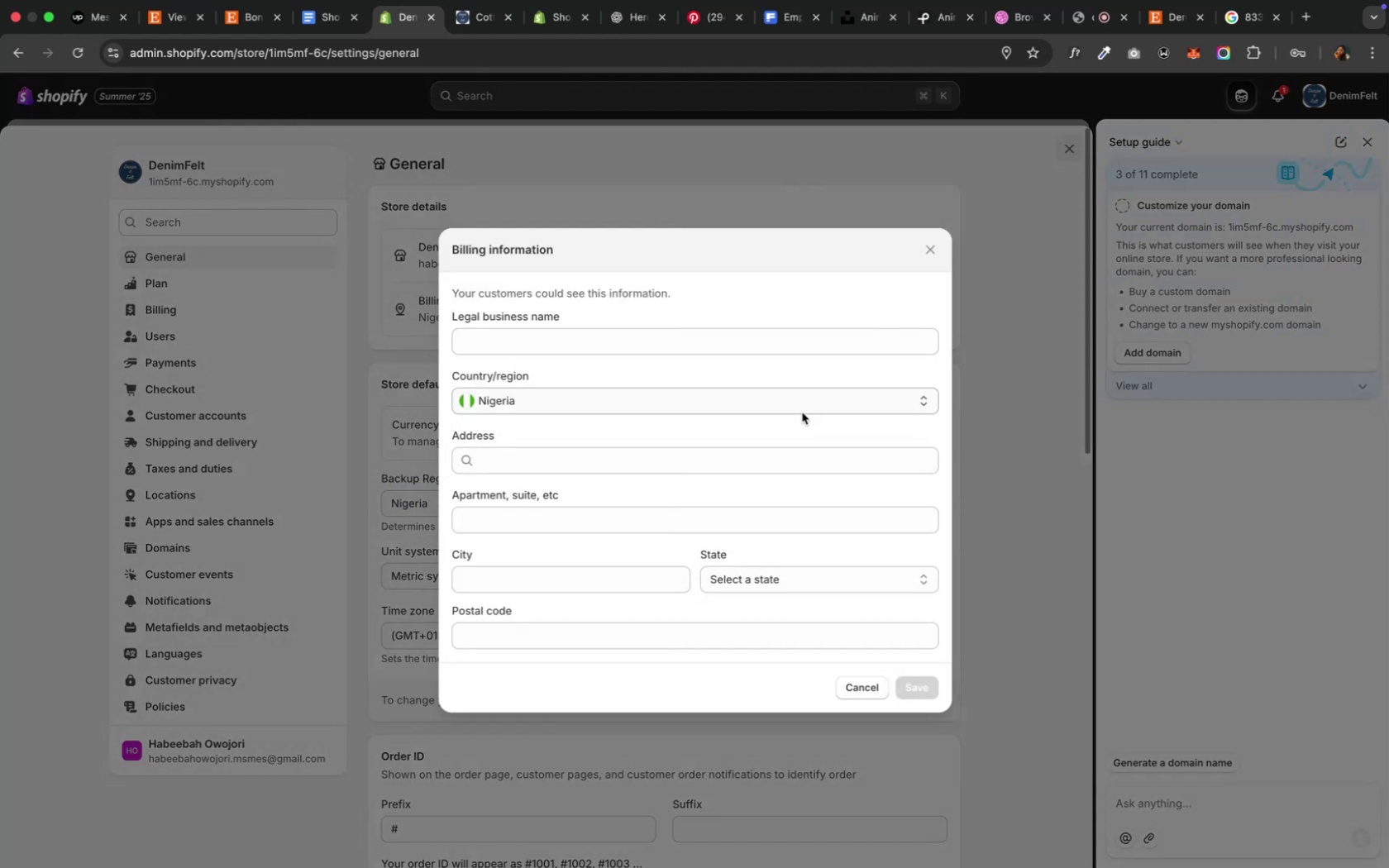 
left_click([800, 408])
 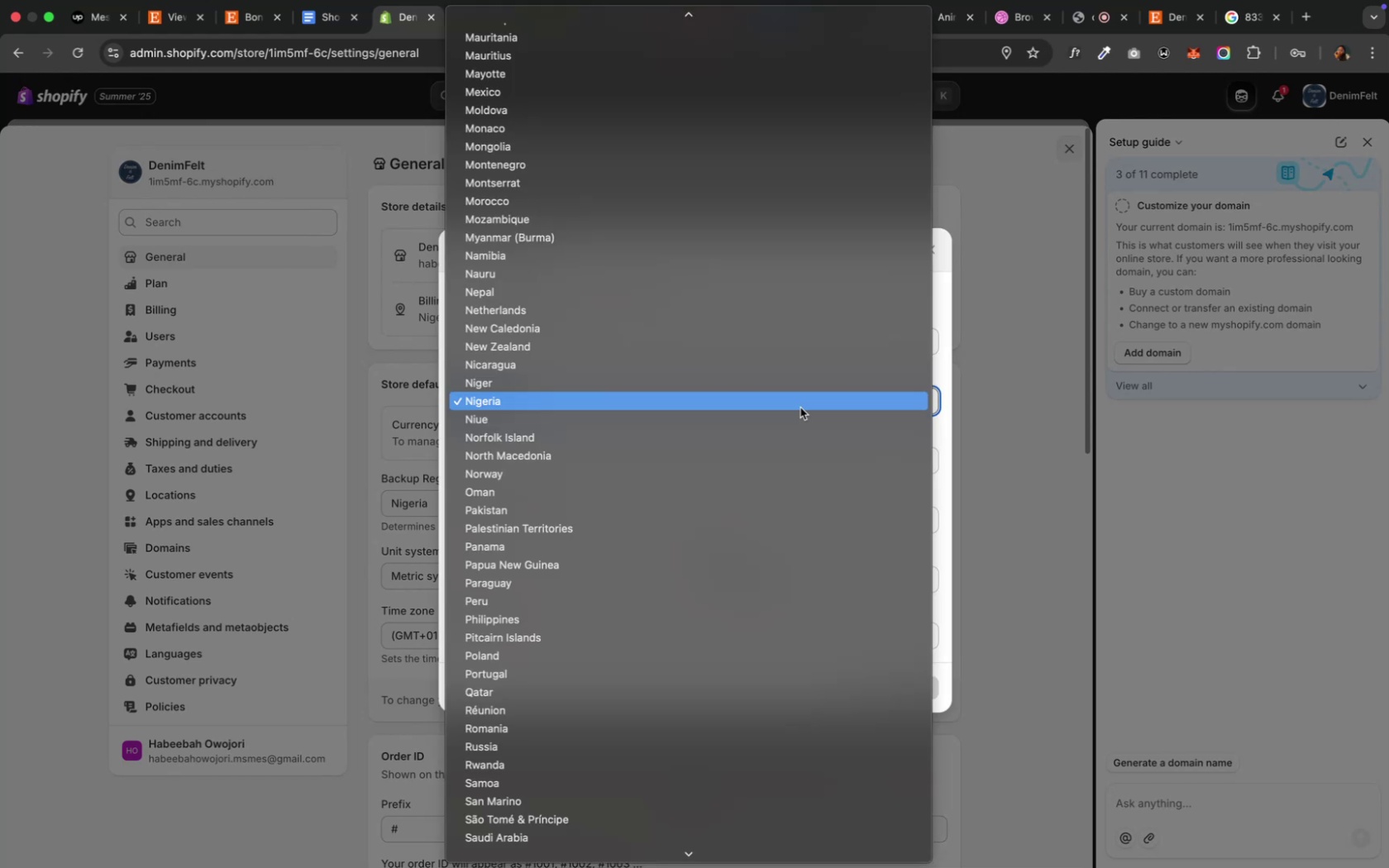 
scroll: coordinate [701, 544], scroll_direction: down, amount: 39.0
 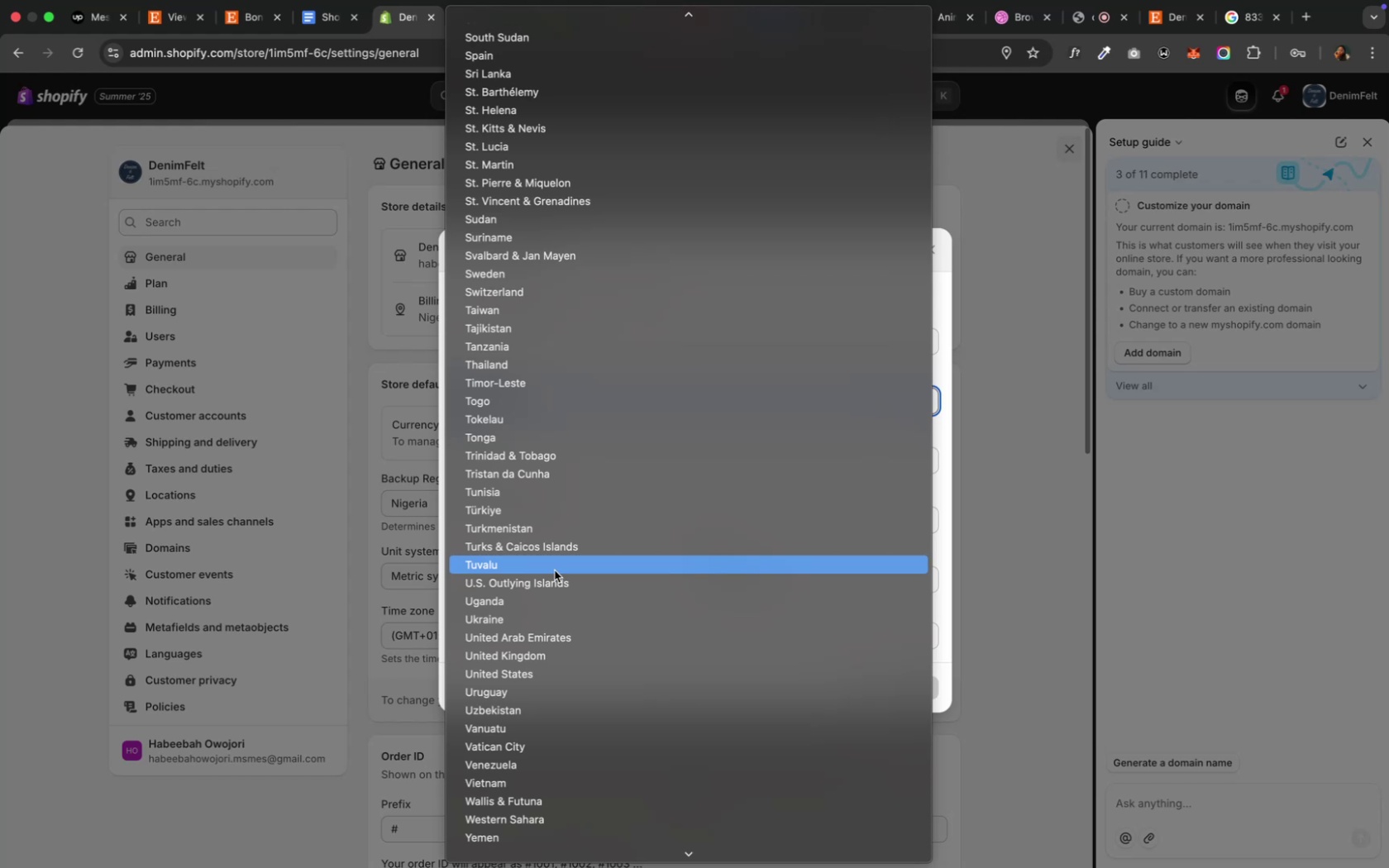 
wait(12.37)
 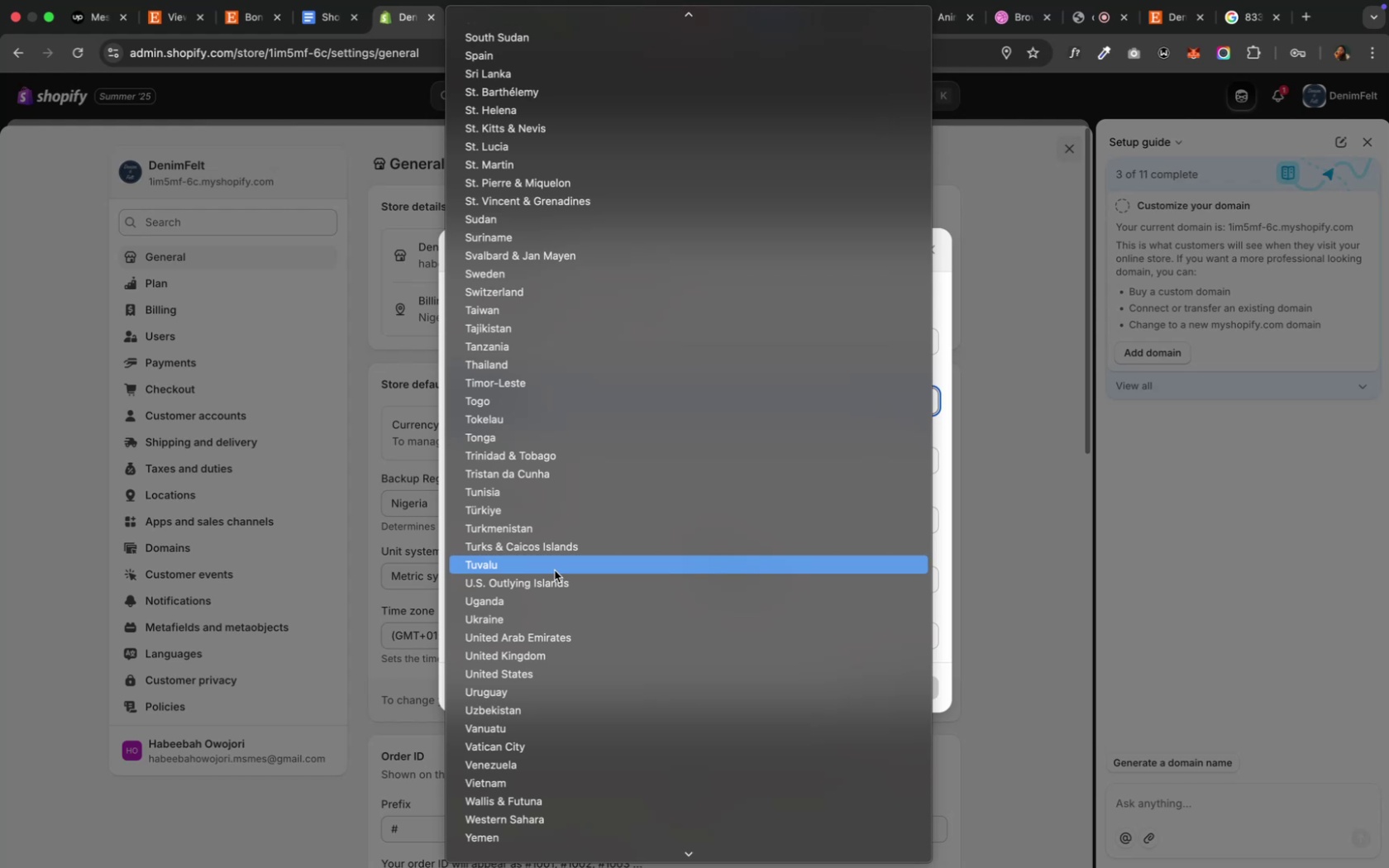 
left_click([532, 667])
 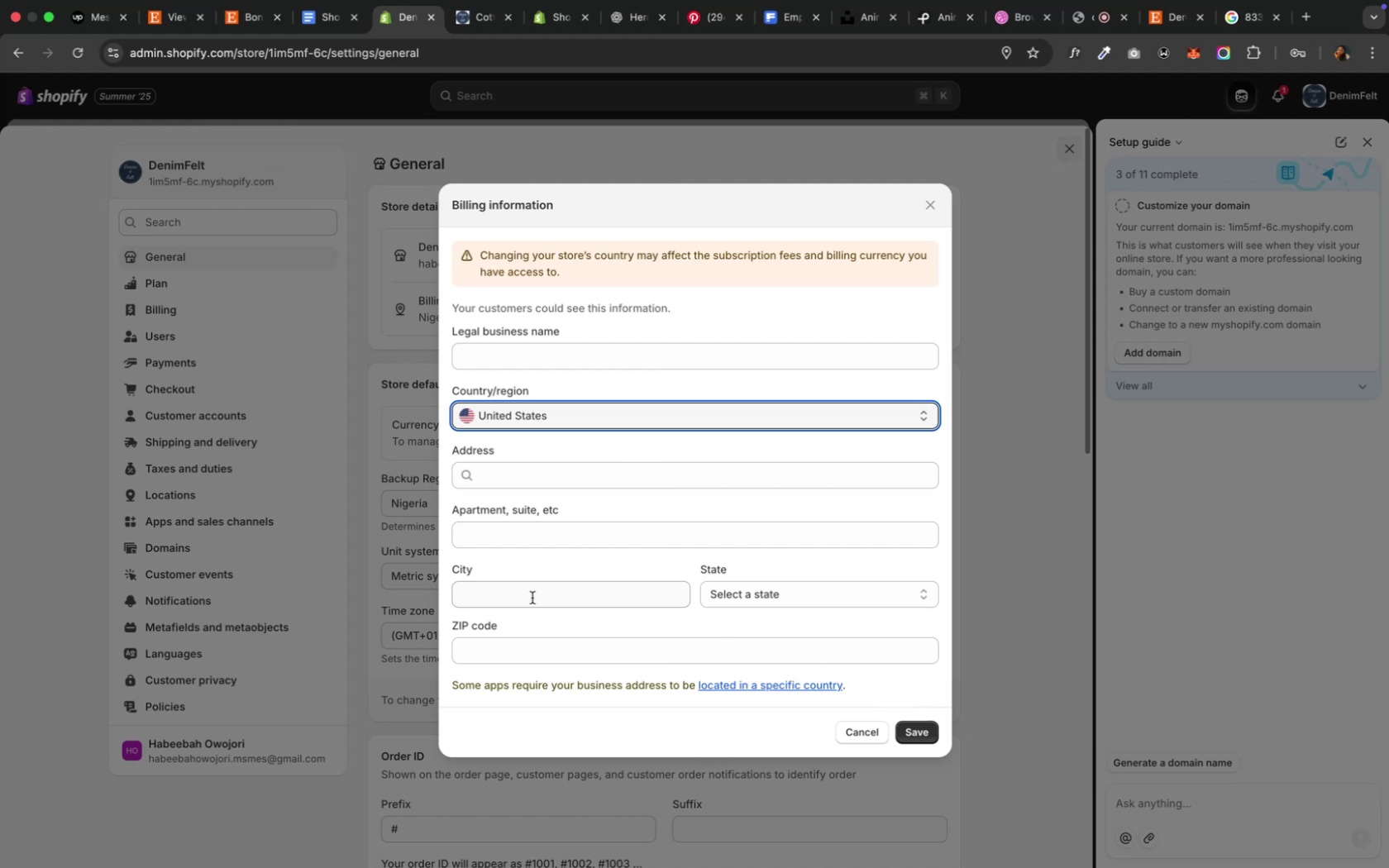 
wait(24.79)
 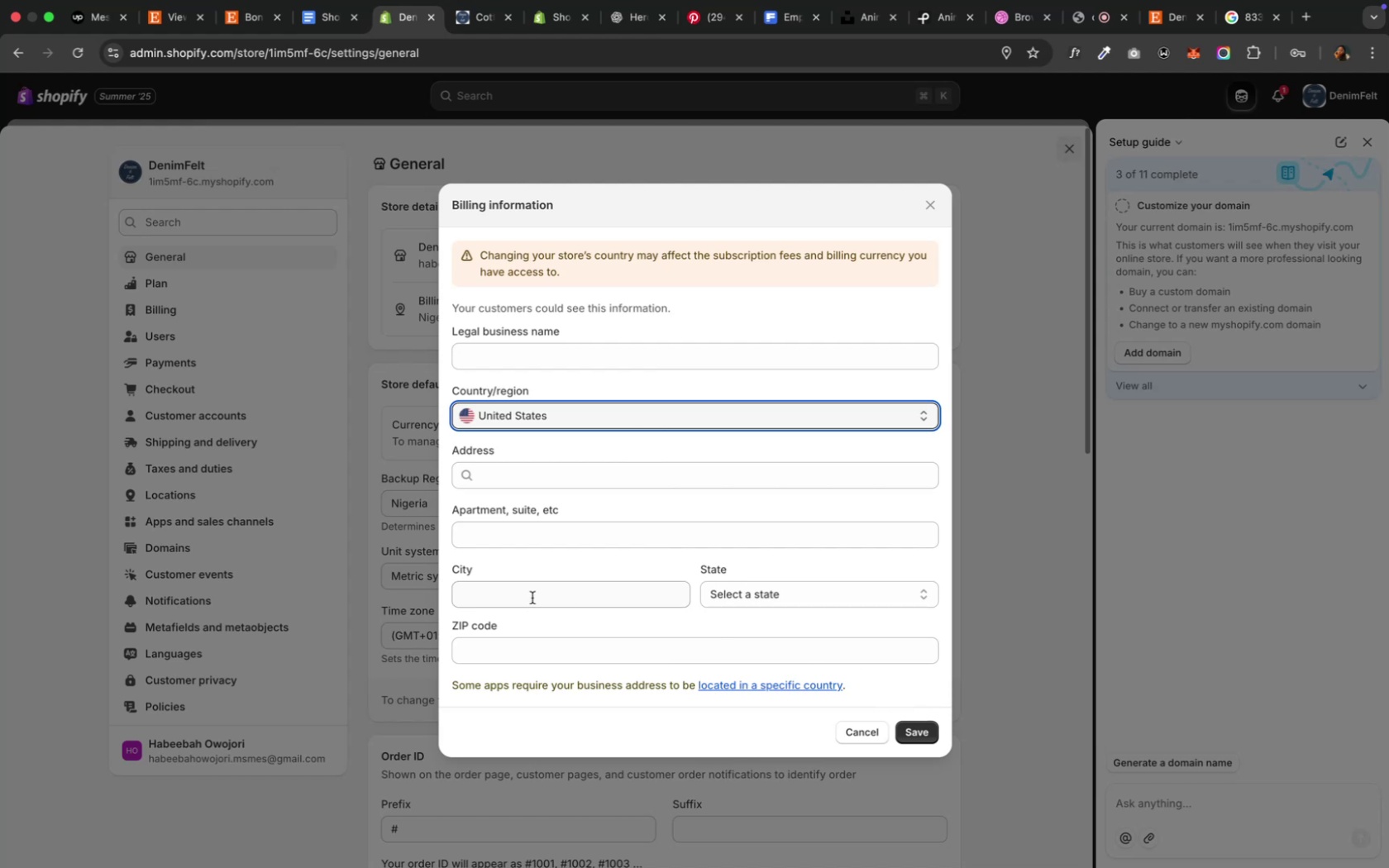 
left_click([540, 352])
 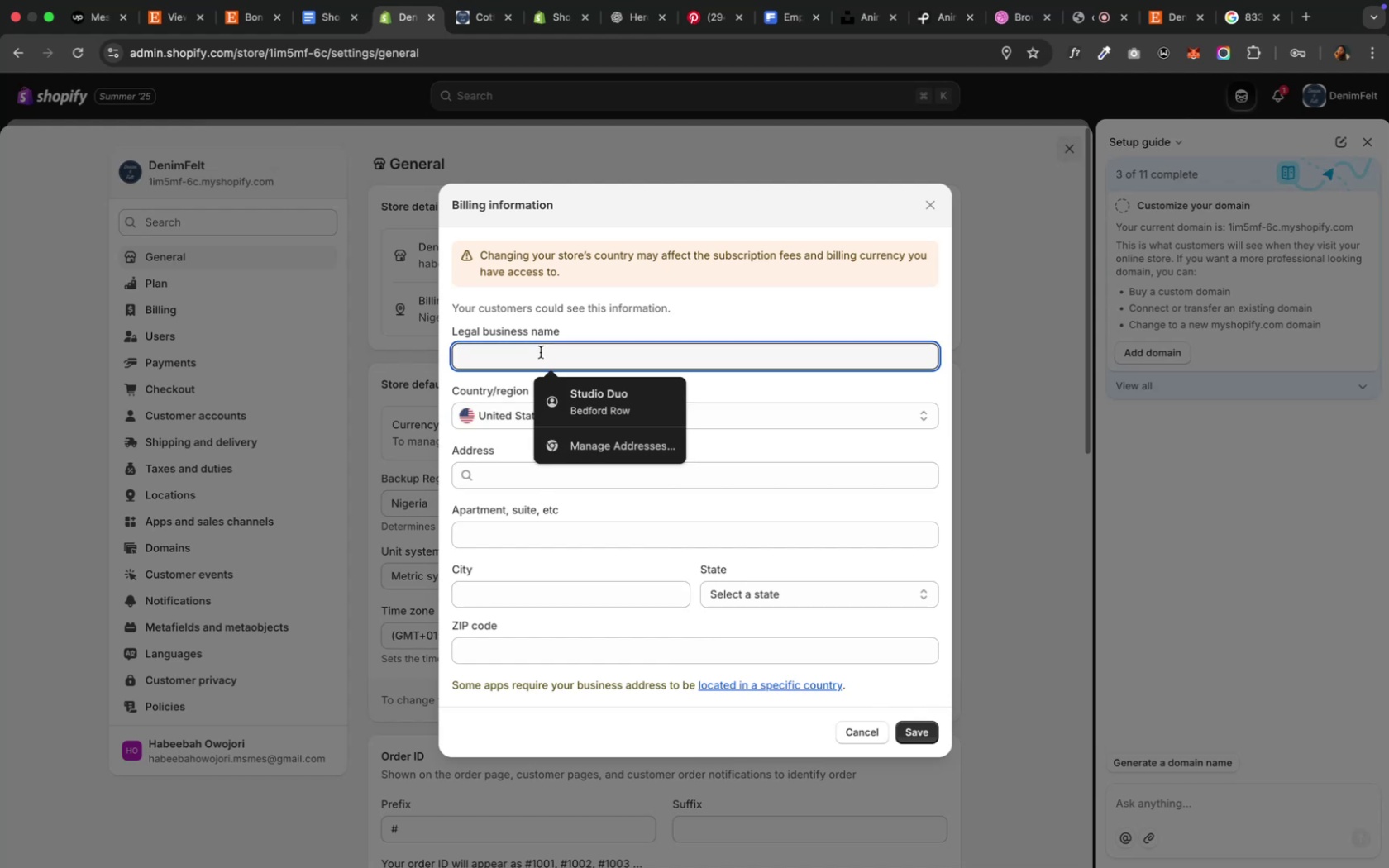 
type(DenimFelt)
 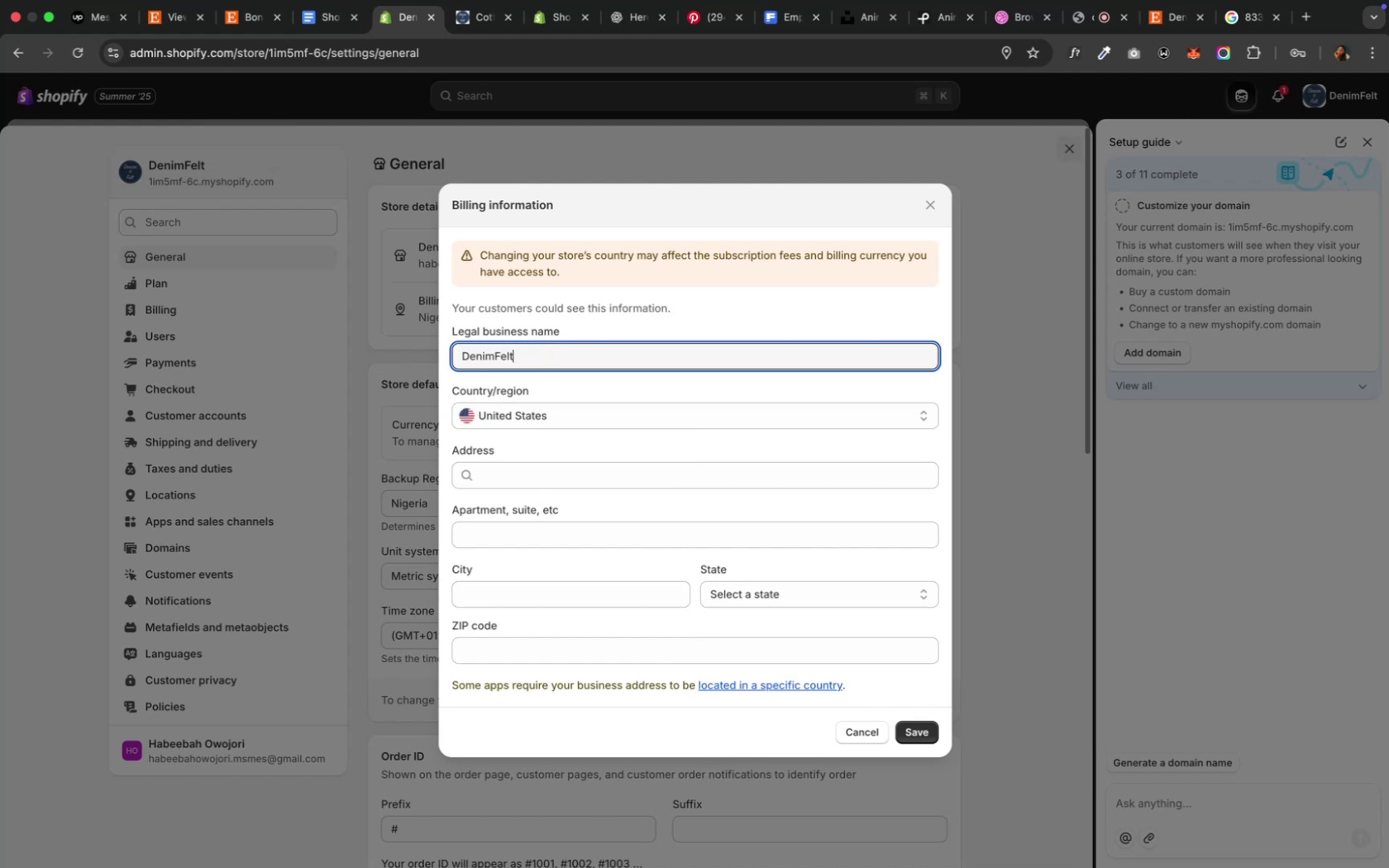 
left_click([557, 470])
 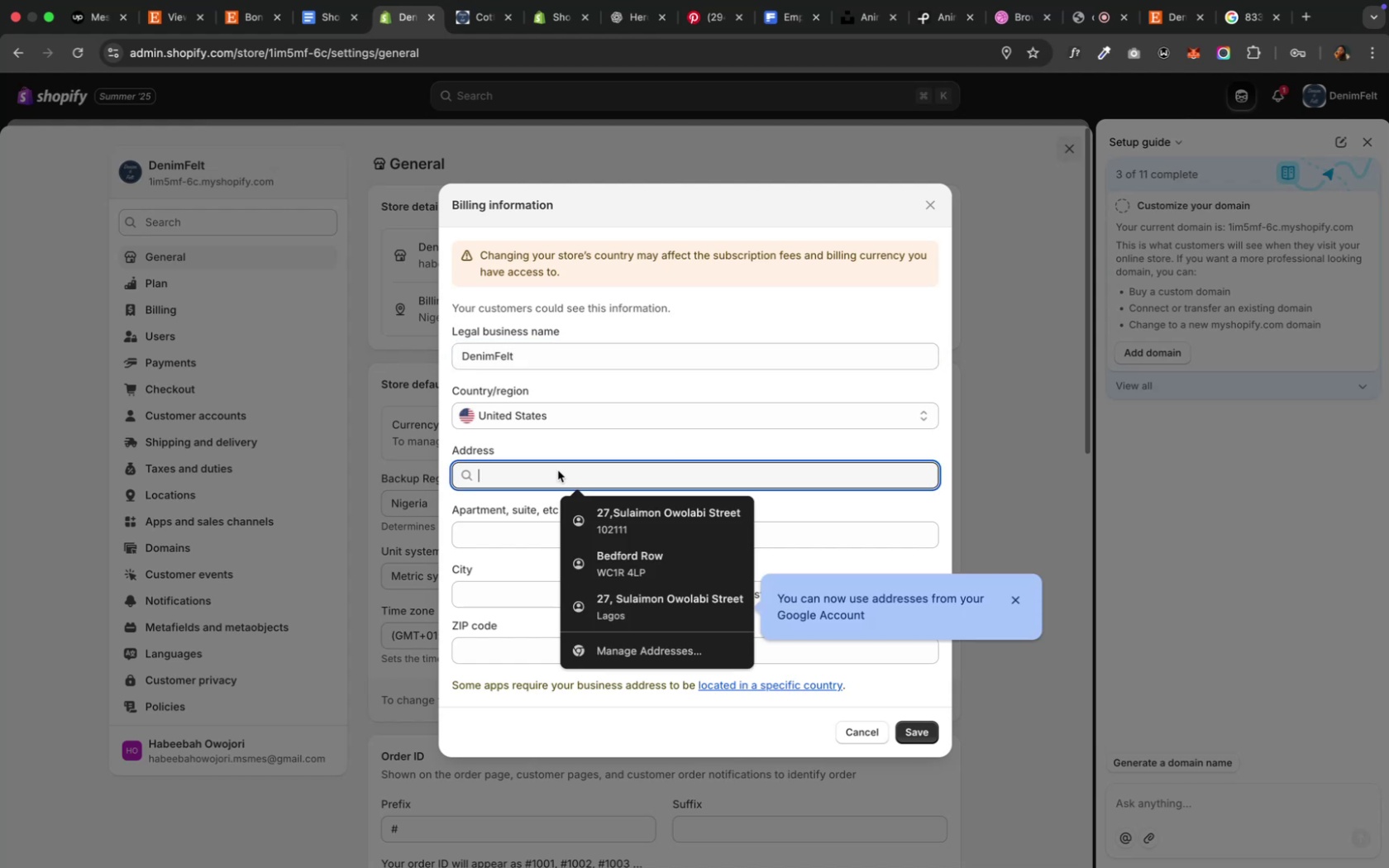 
left_click([557, 470])
 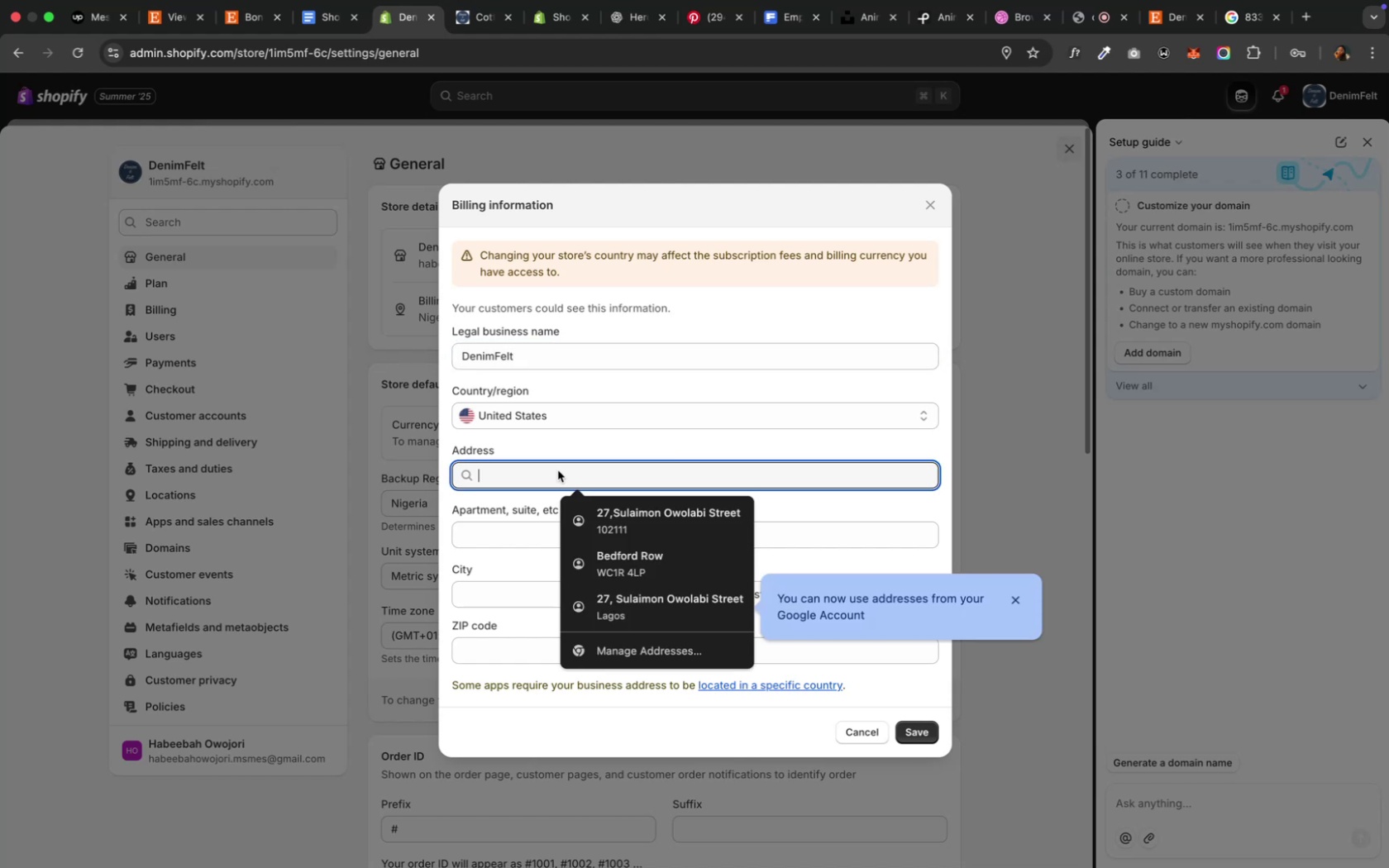 
left_click([502, 507])
 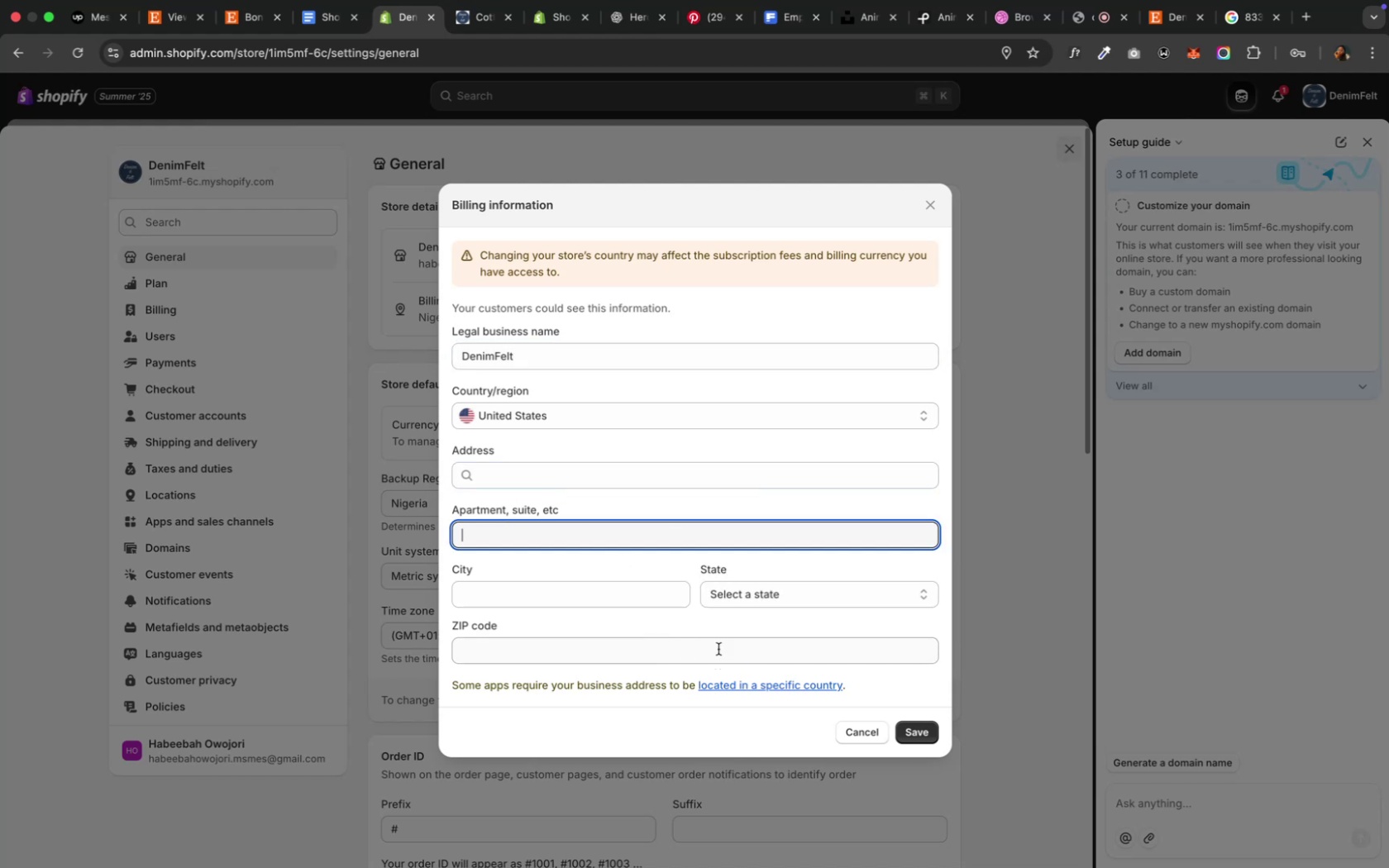 
left_click([847, 731])
 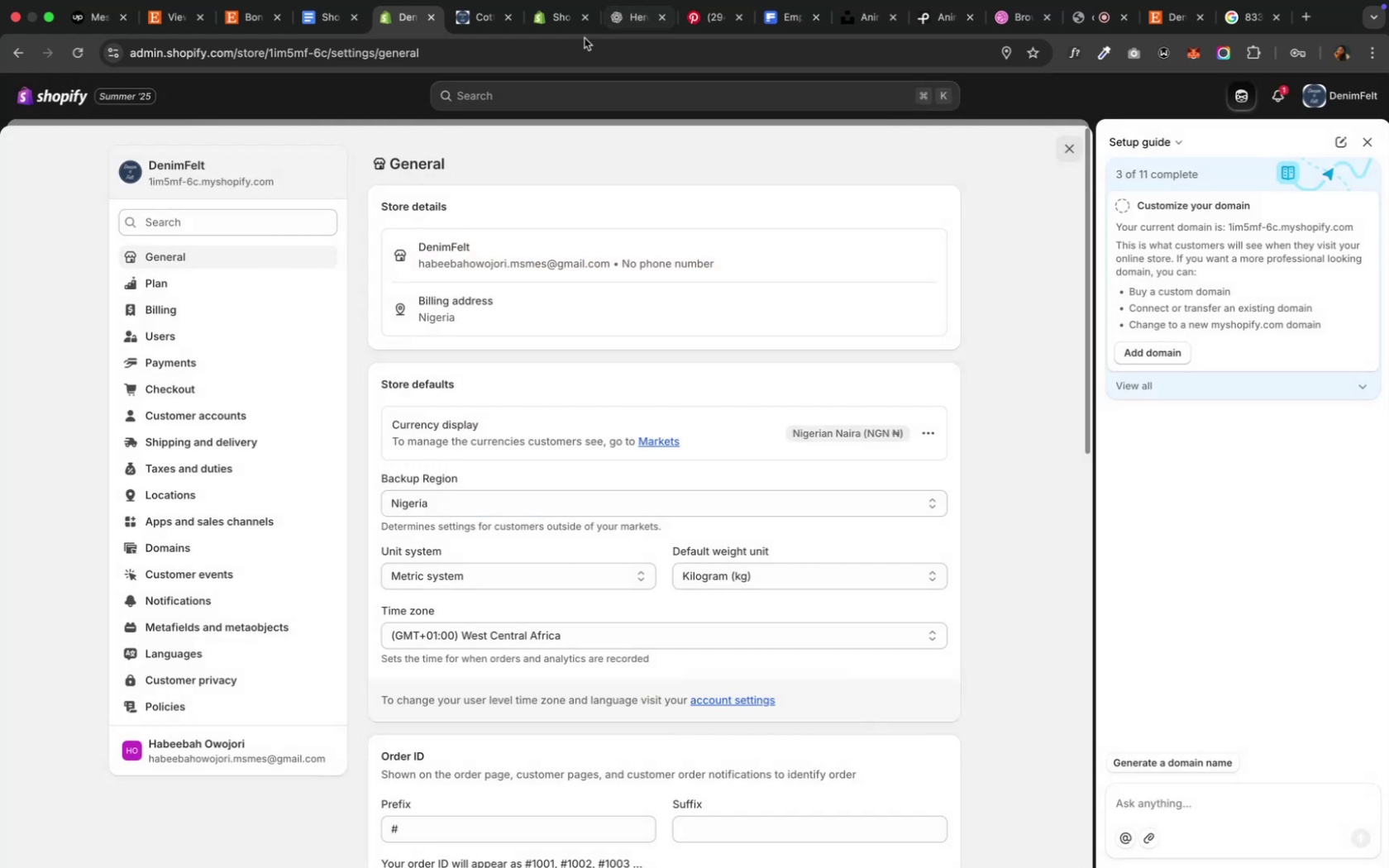 